 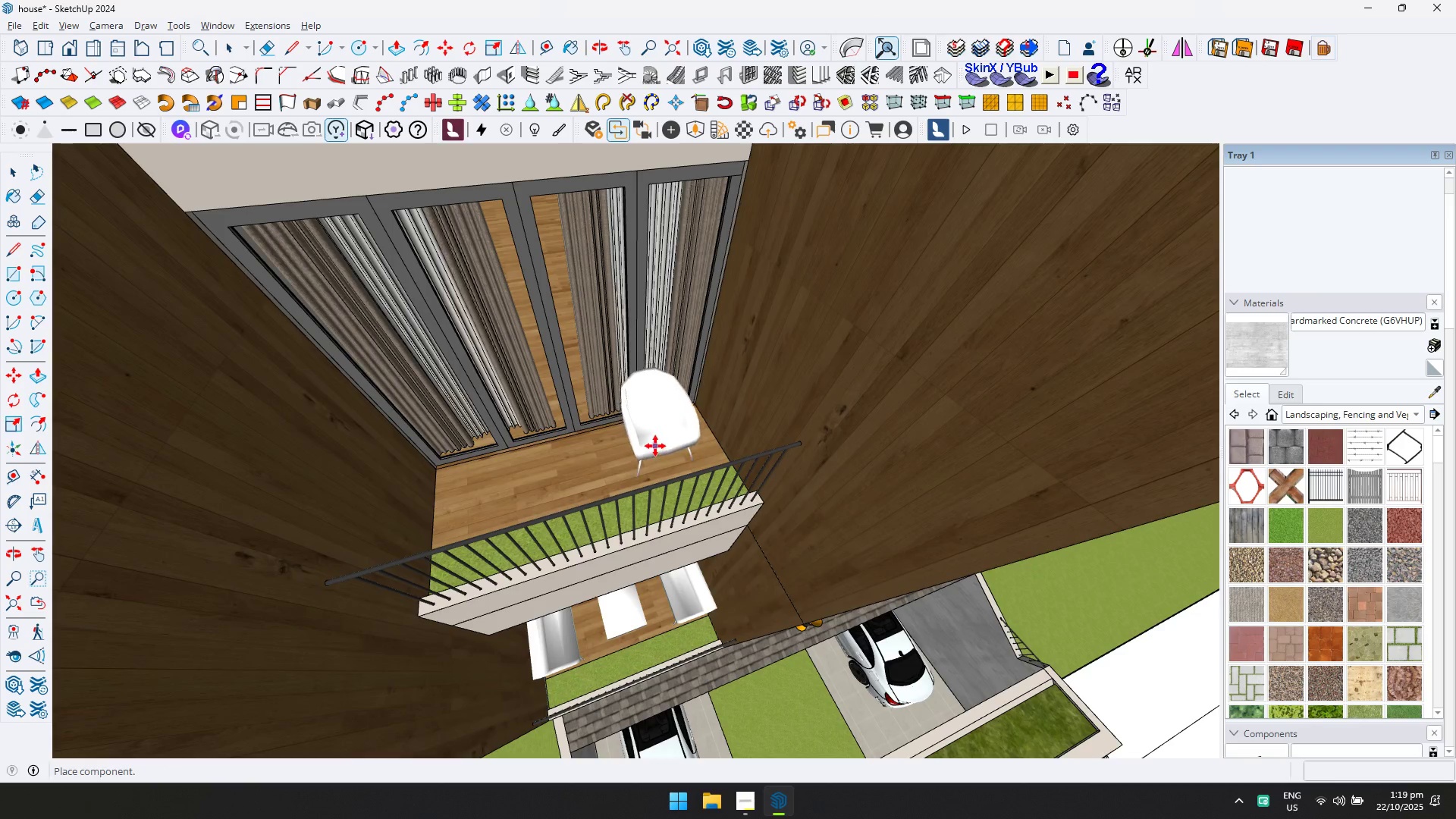 
left_click([660, 450])
 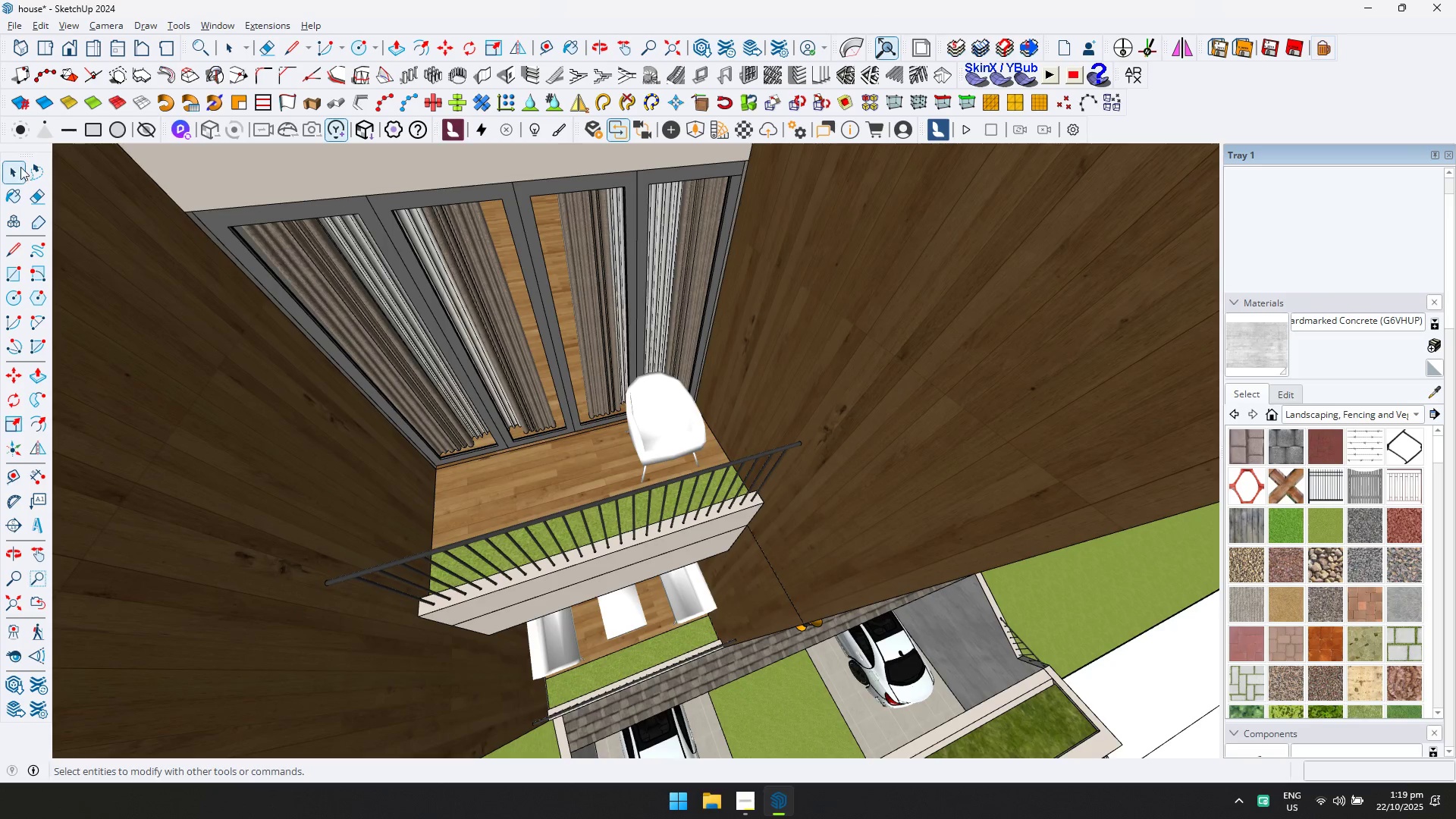 
scroll: coordinate [615, 409], scroll_direction: up, amount: 3.0
 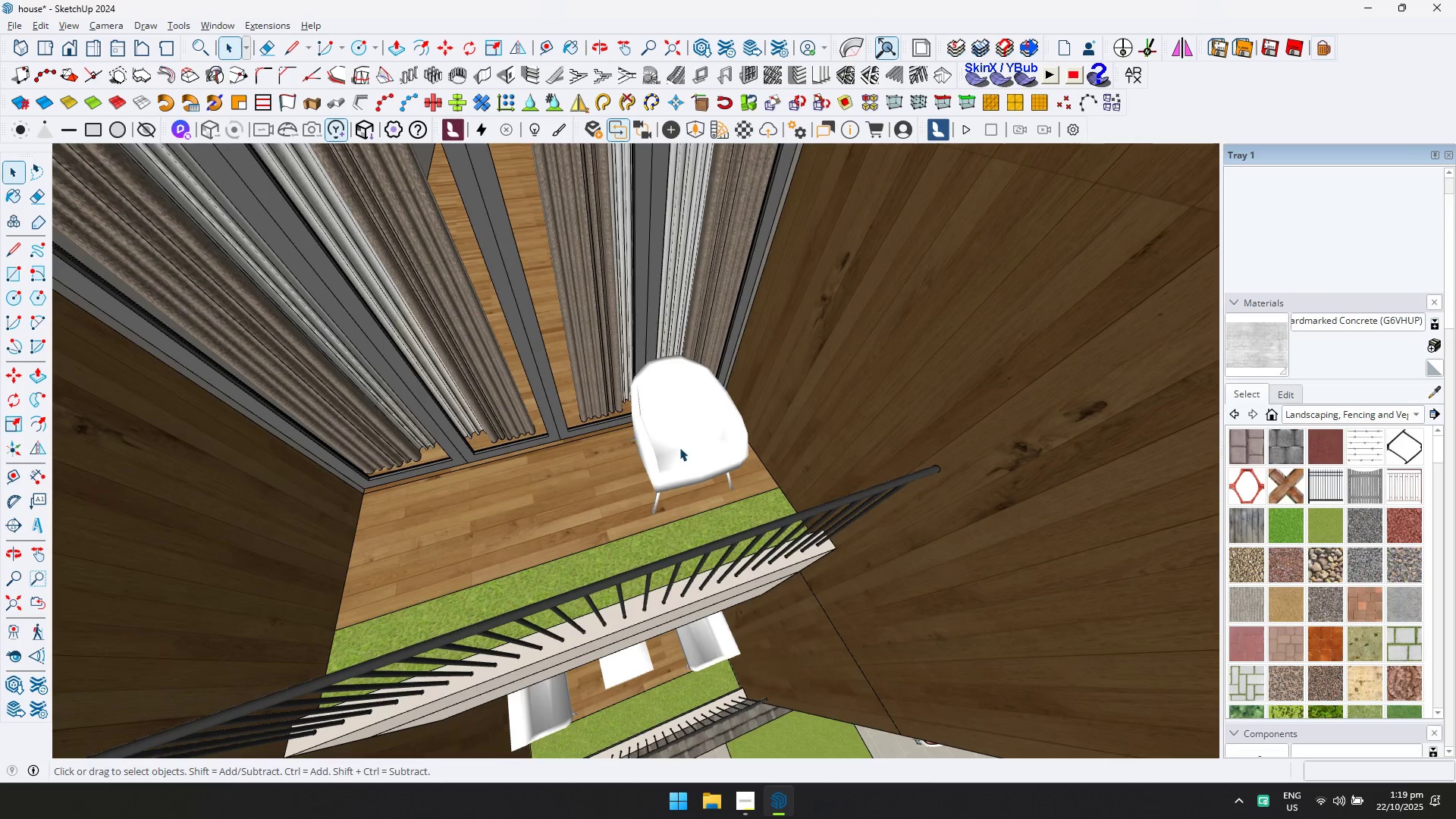 
key(Q)
 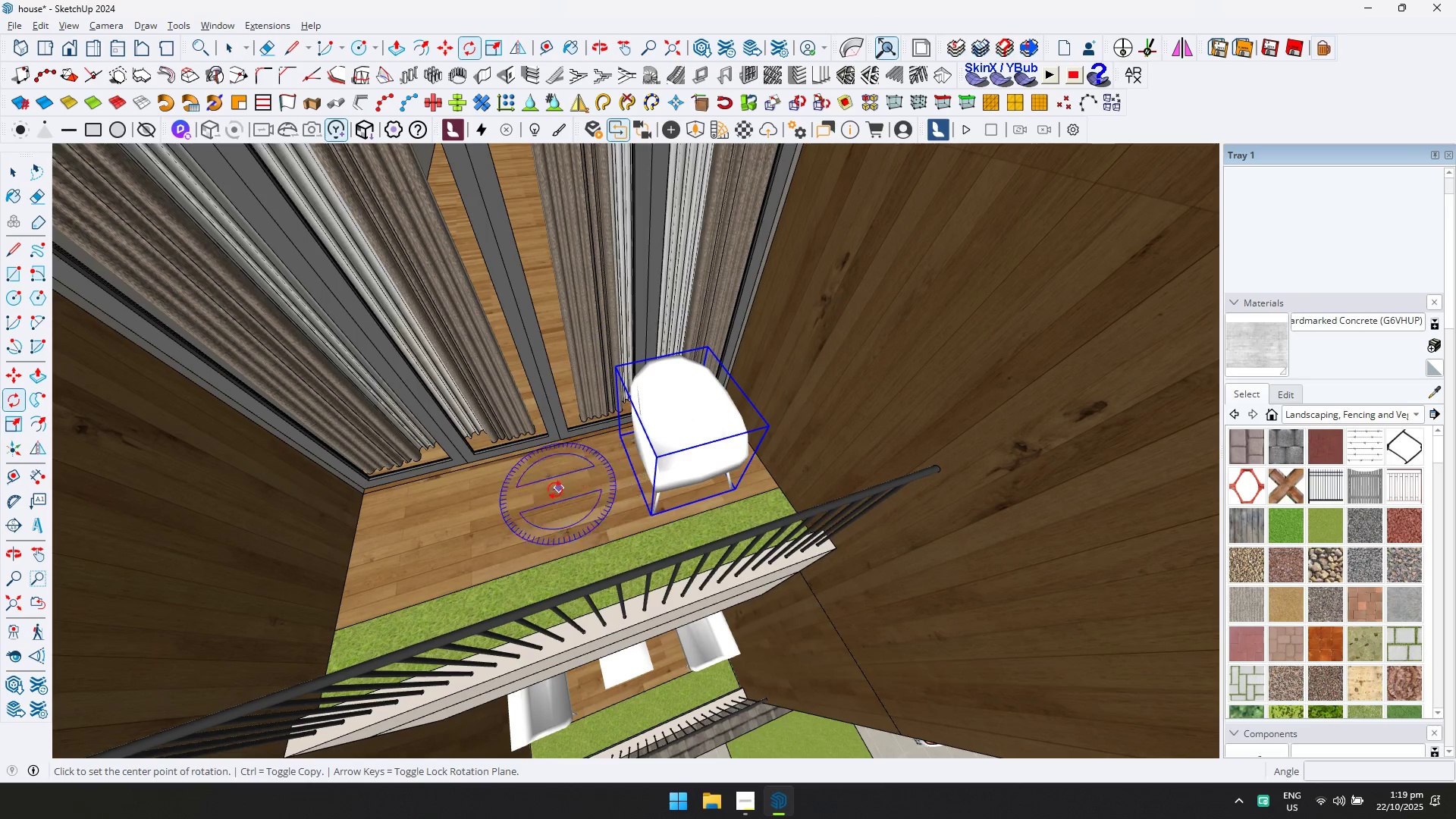 
double_click([536, 492])
 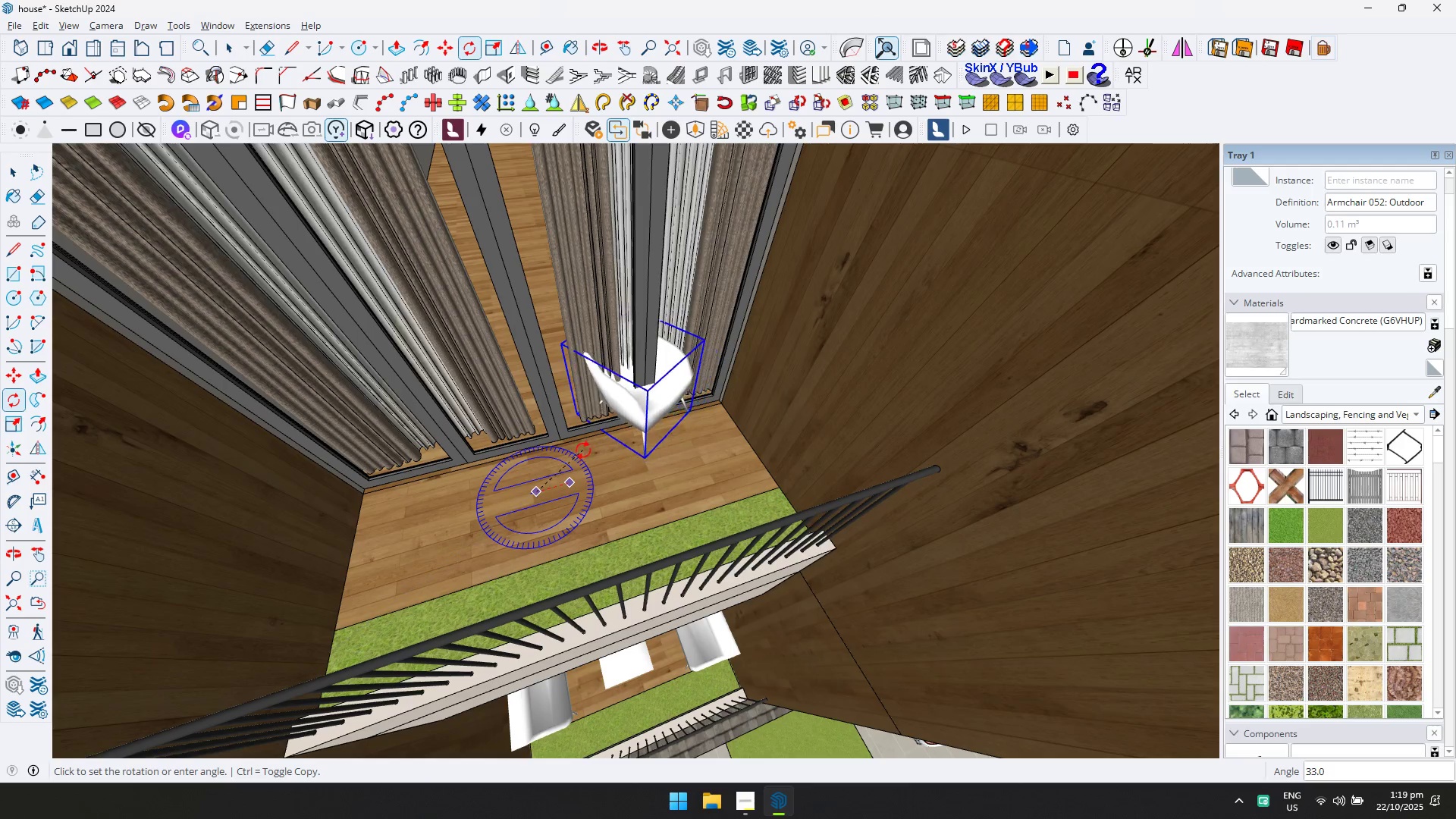 
key(M)
 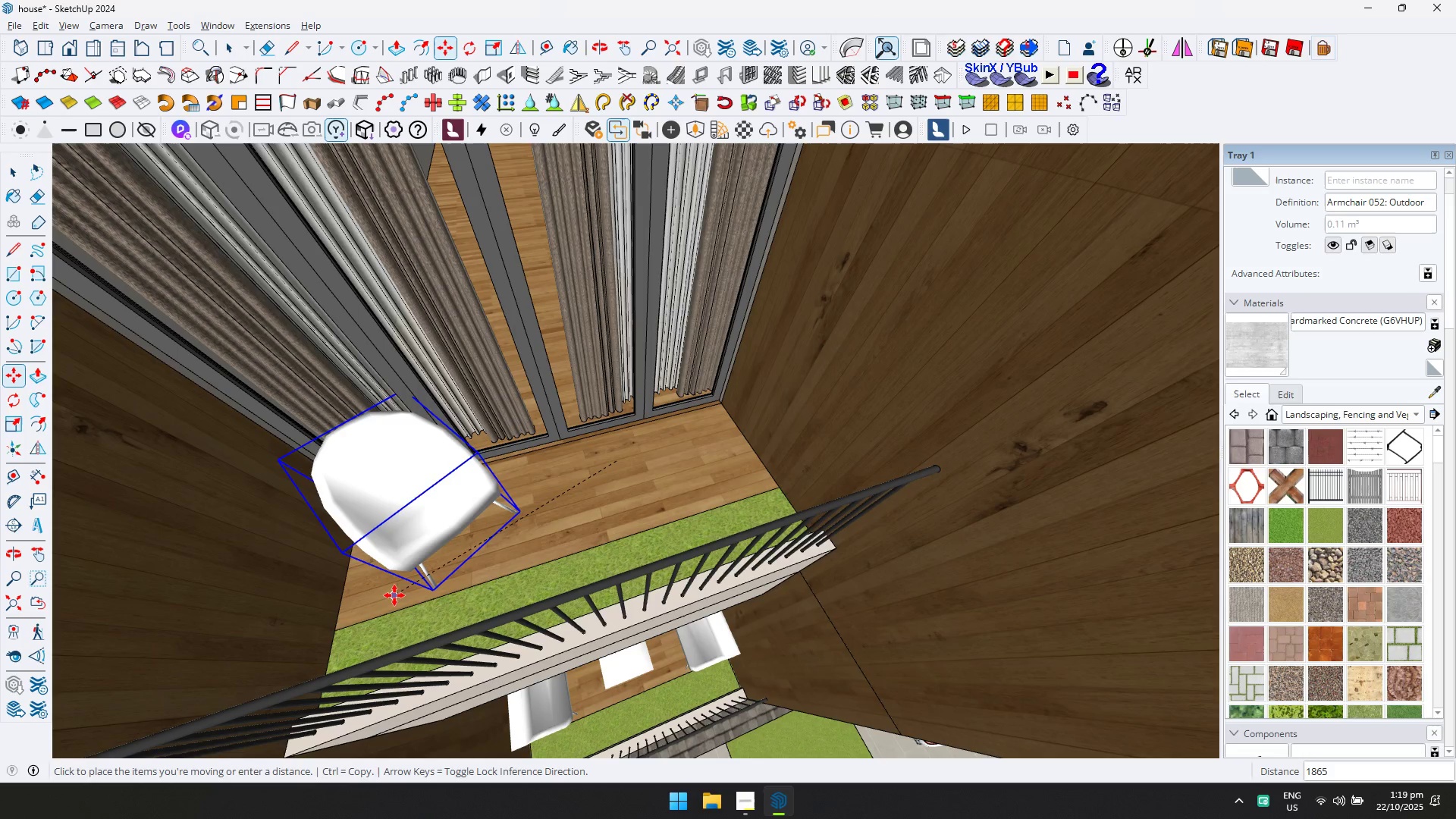 
left_click([392, 597])
 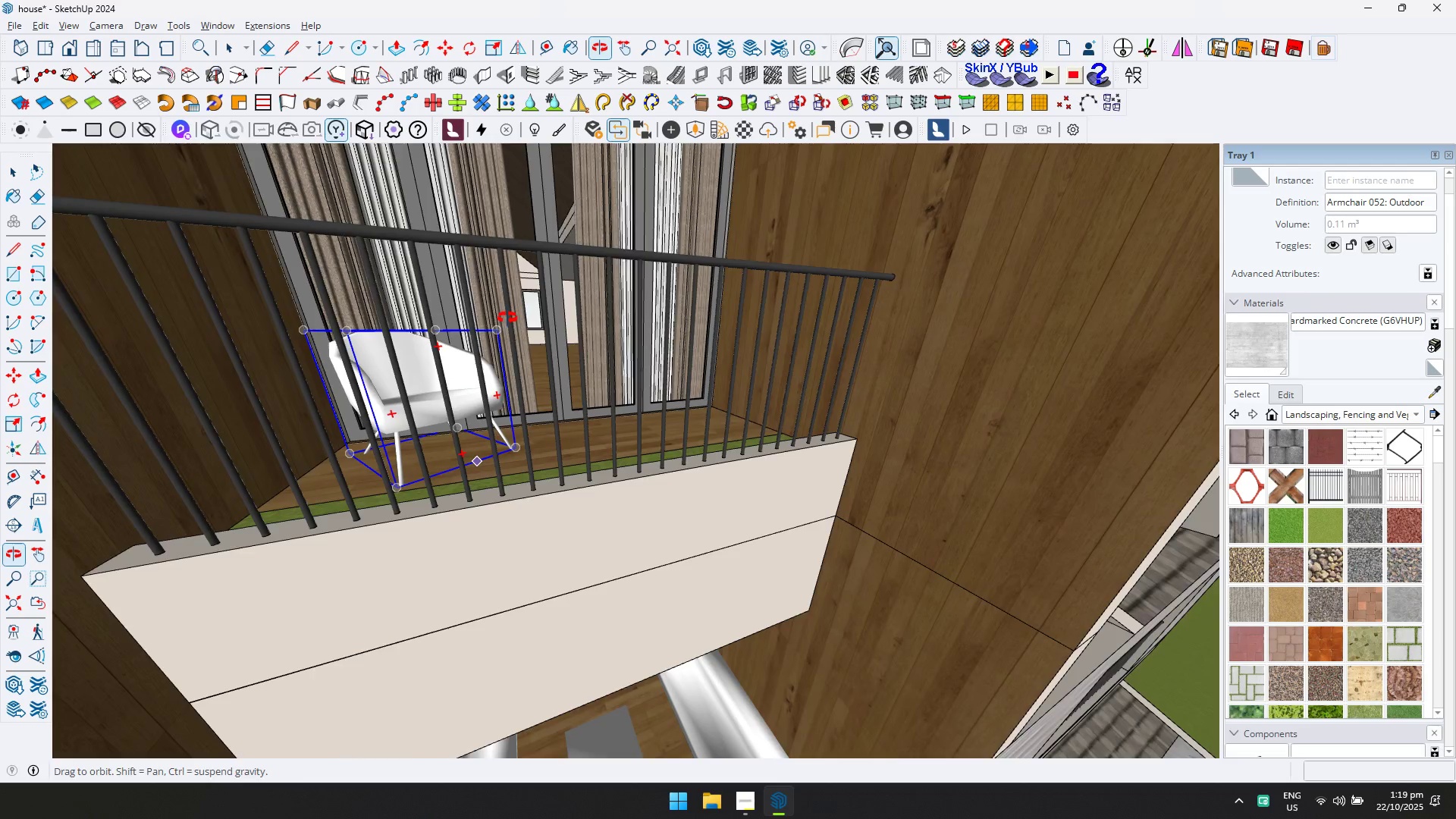 
key(Shift+ShiftLeft)
 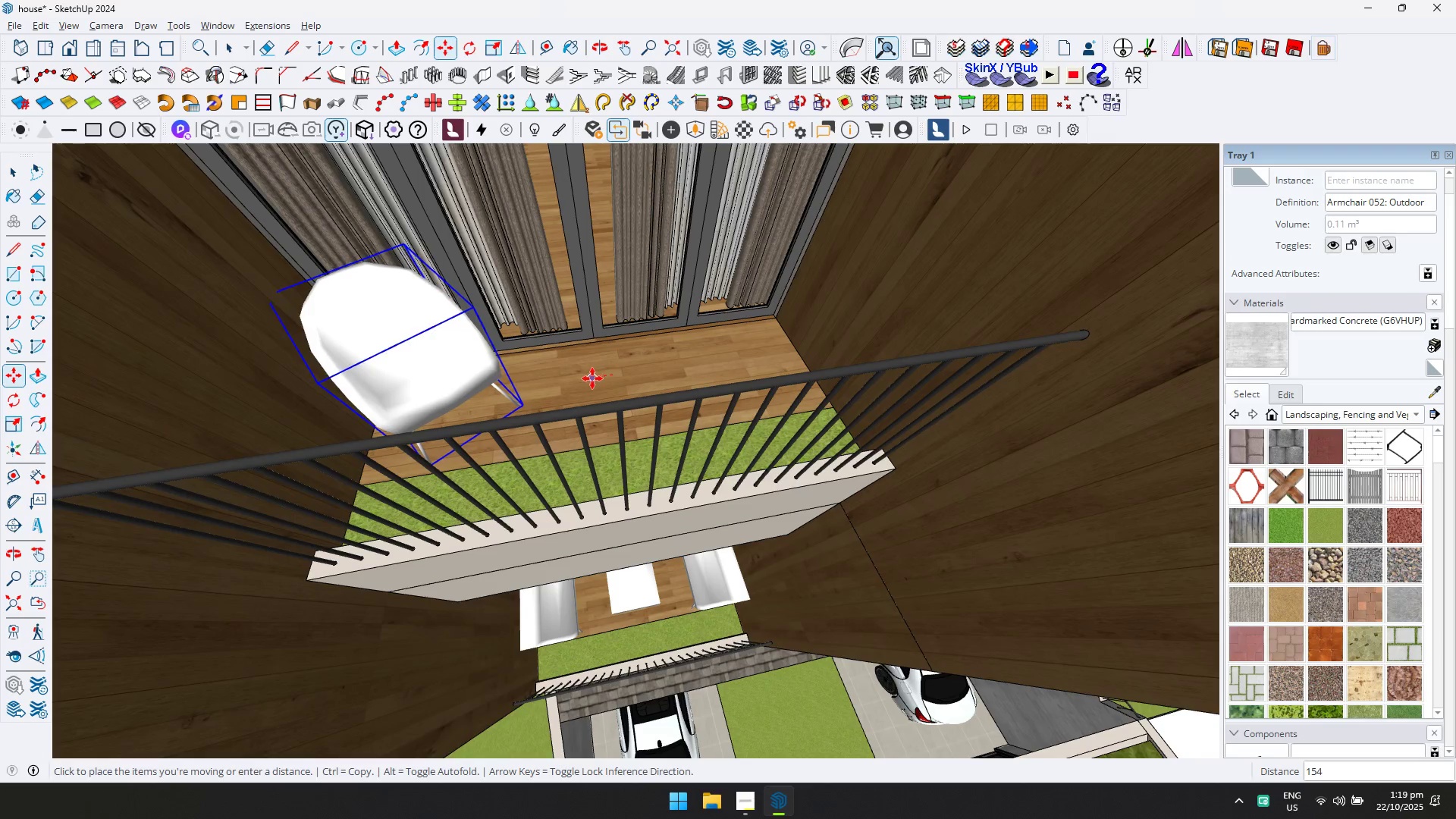 
hold_key(key=ShiftLeft, duration=0.39)
 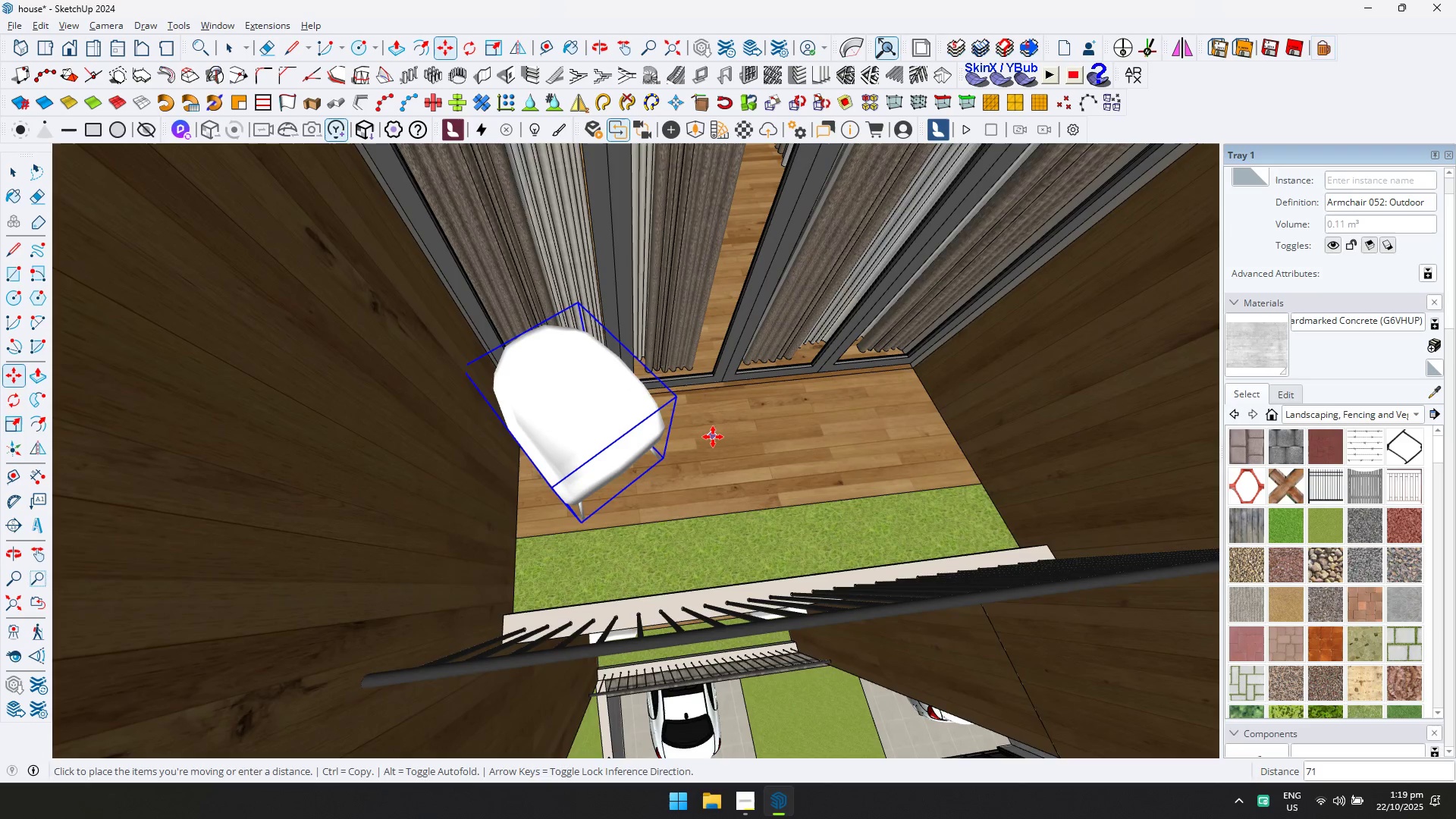 
double_click([715, 436])
 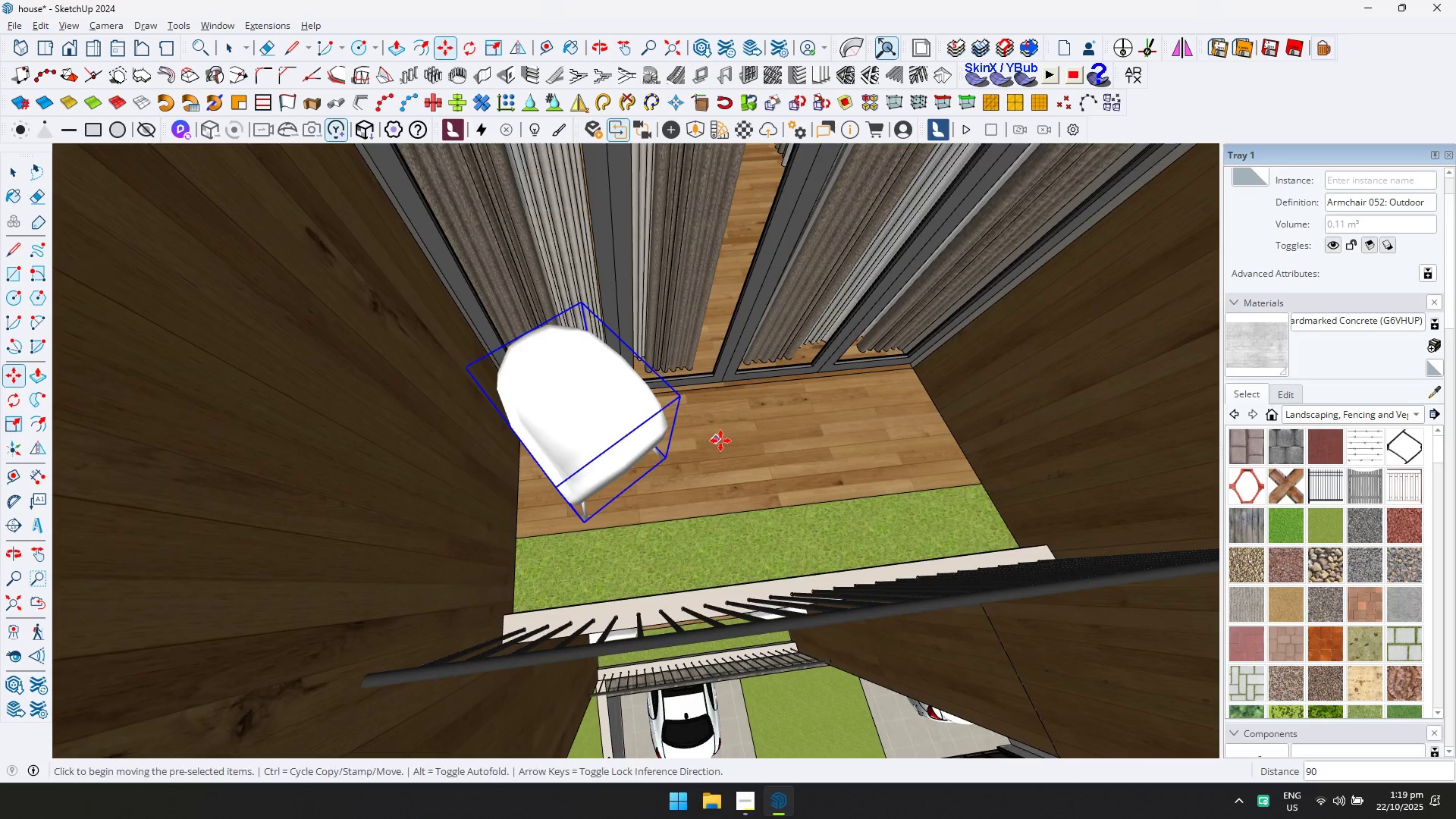 
scroll: coordinate [742, 447], scroll_direction: down, amount: 1.0
 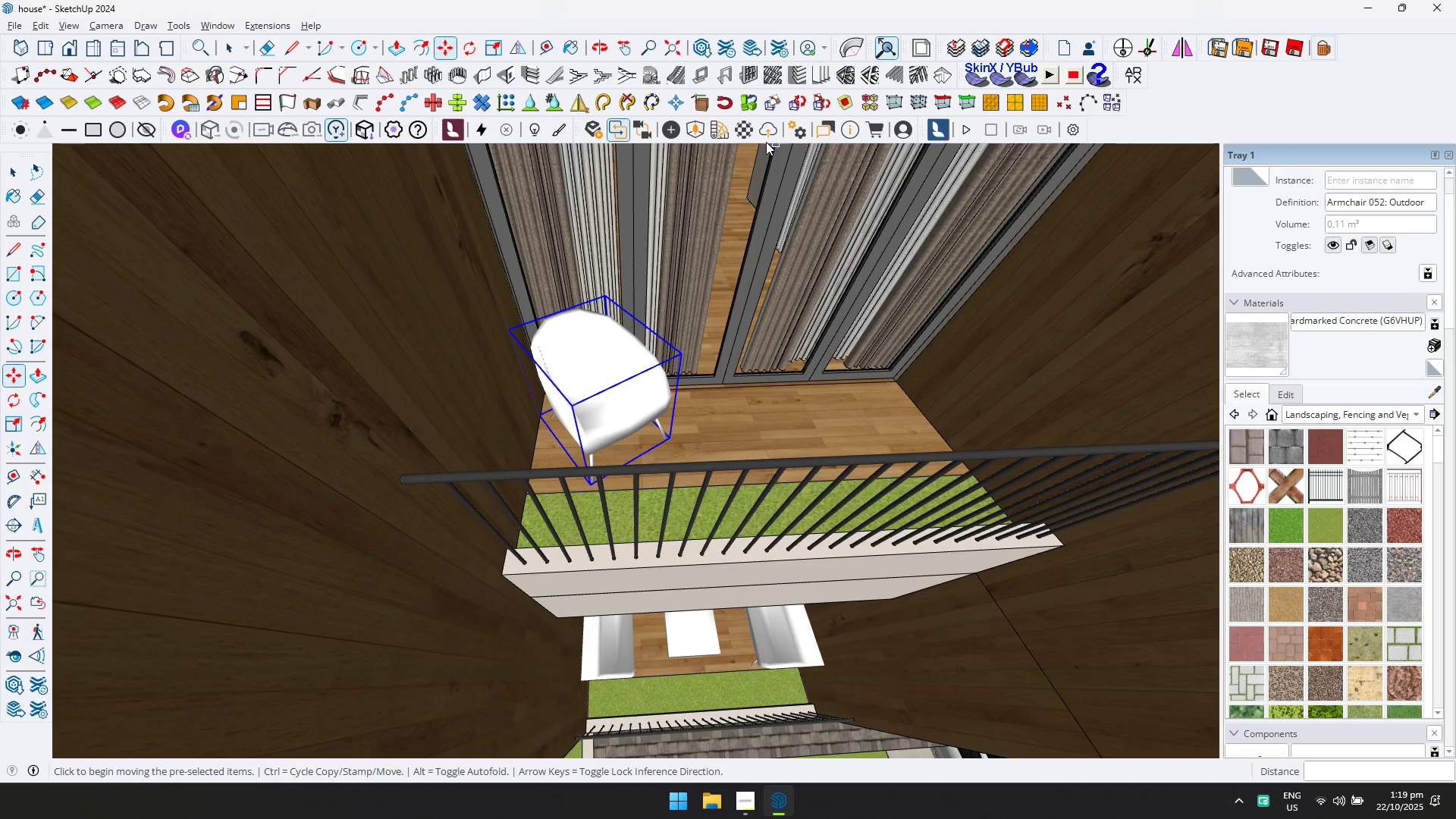 
double_click([697, 136])
 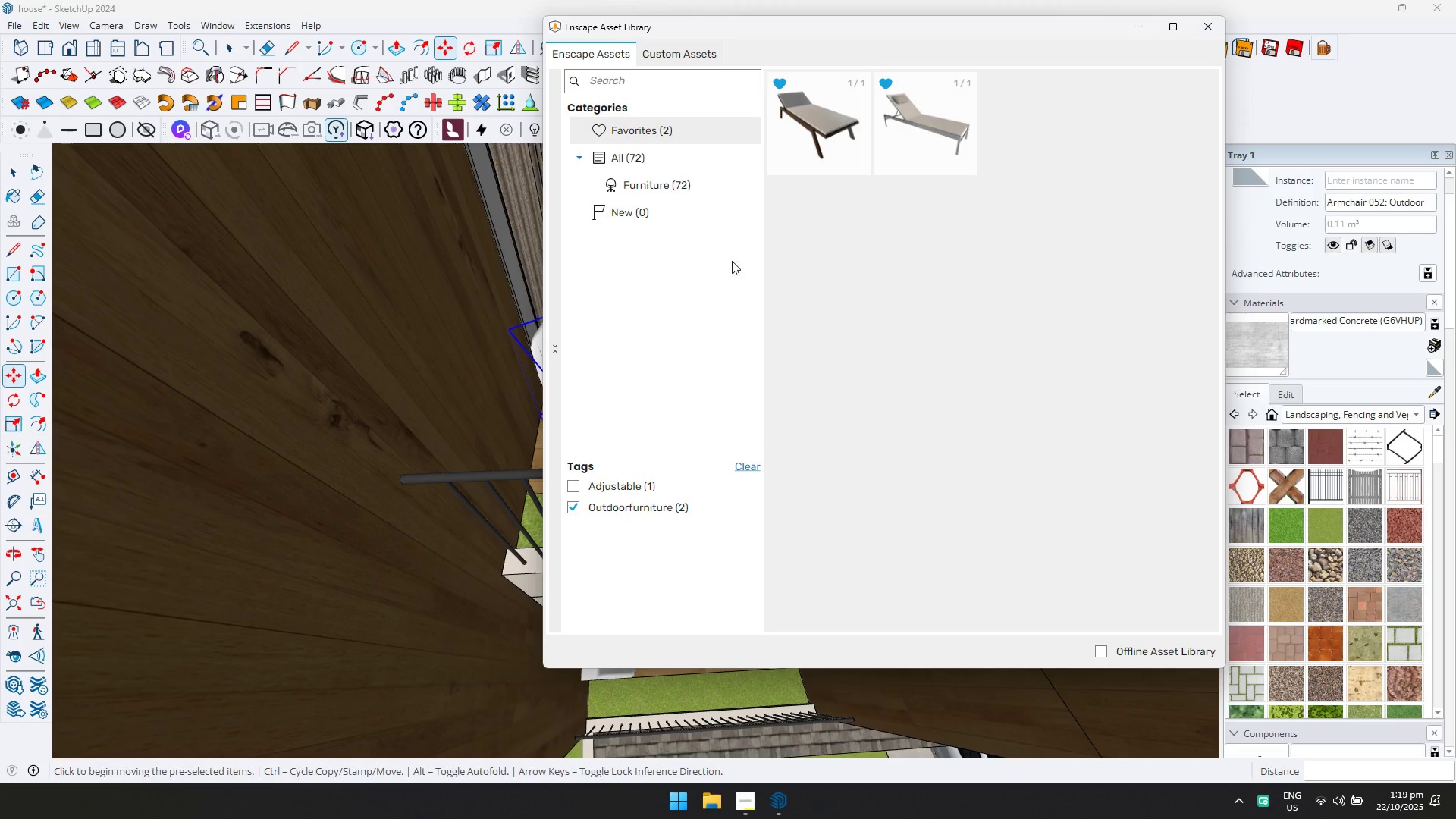 
left_click([676, 190])
 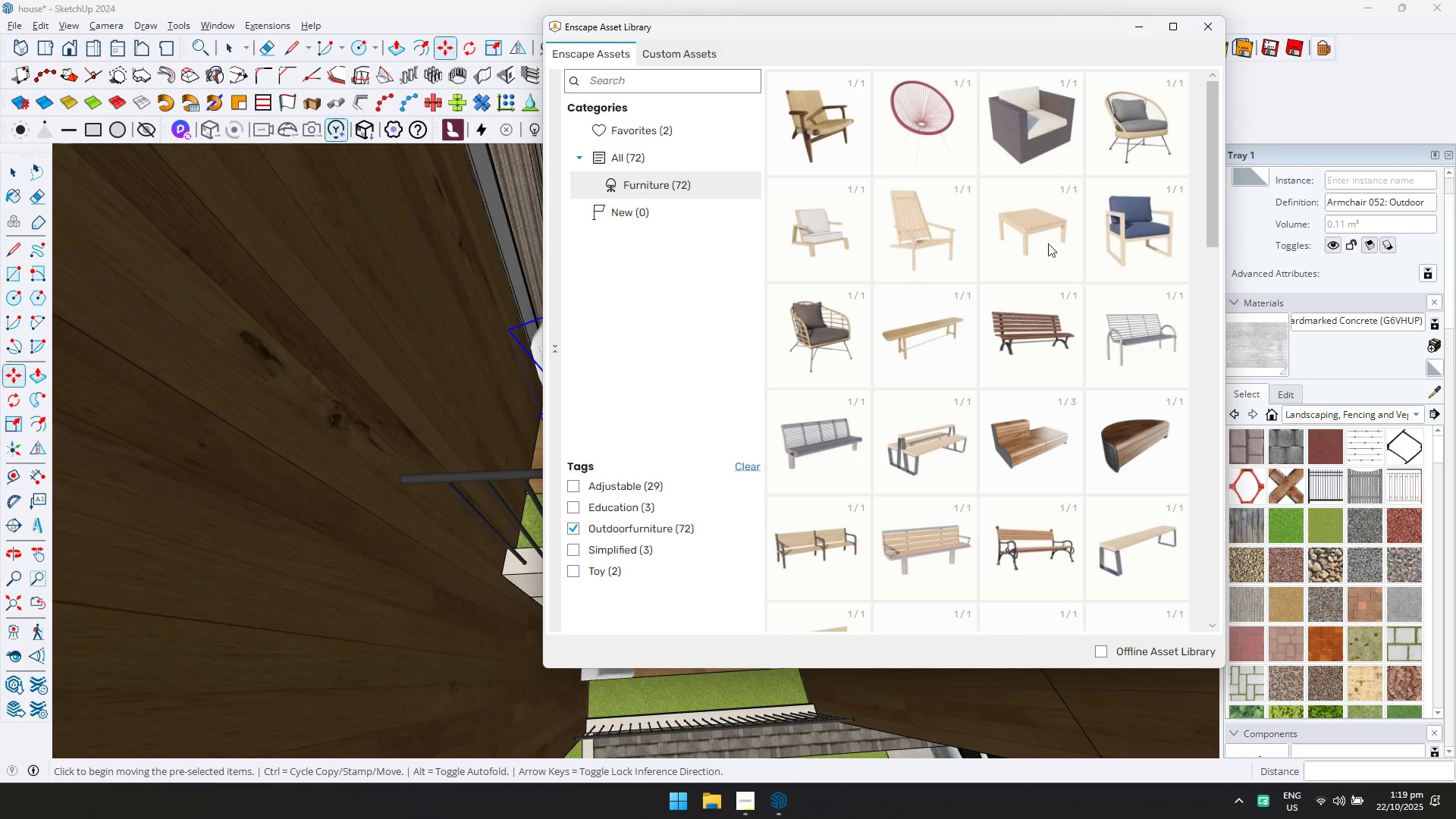 
double_click([1042, 225])
 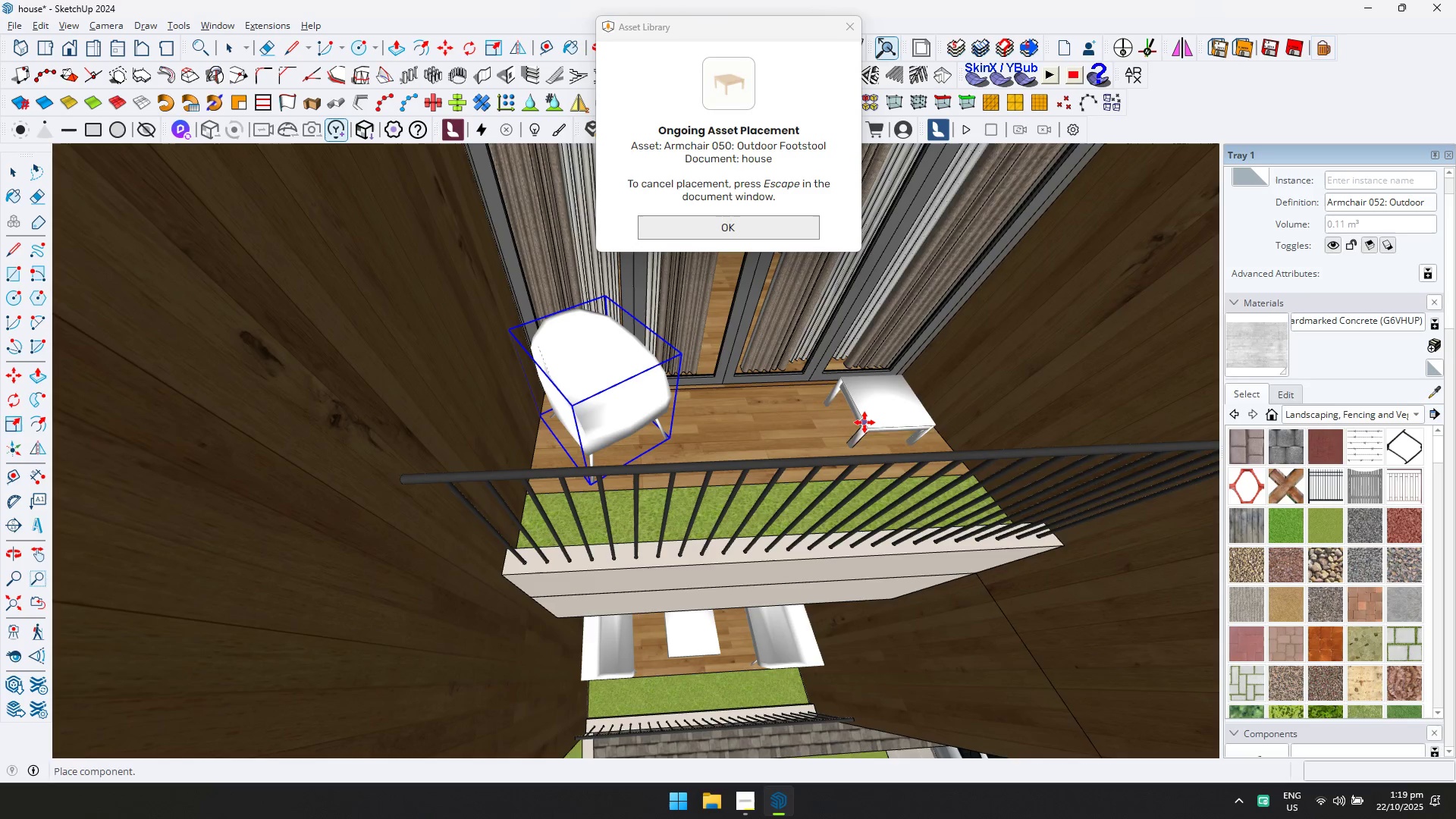 
left_click([863, 428])
 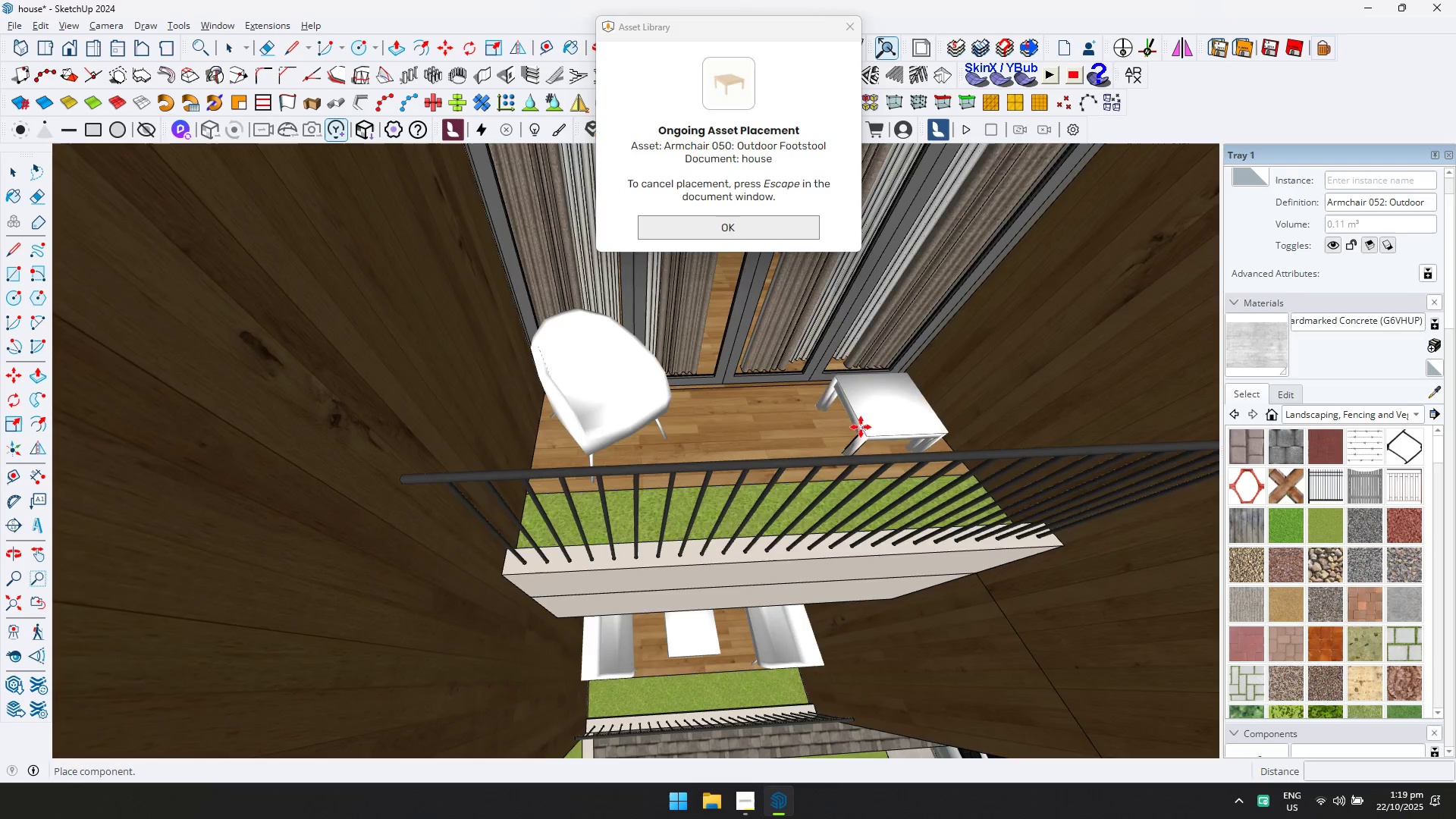 
scroll: coordinate [822, 413], scroll_direction: down, amount: 3.0
 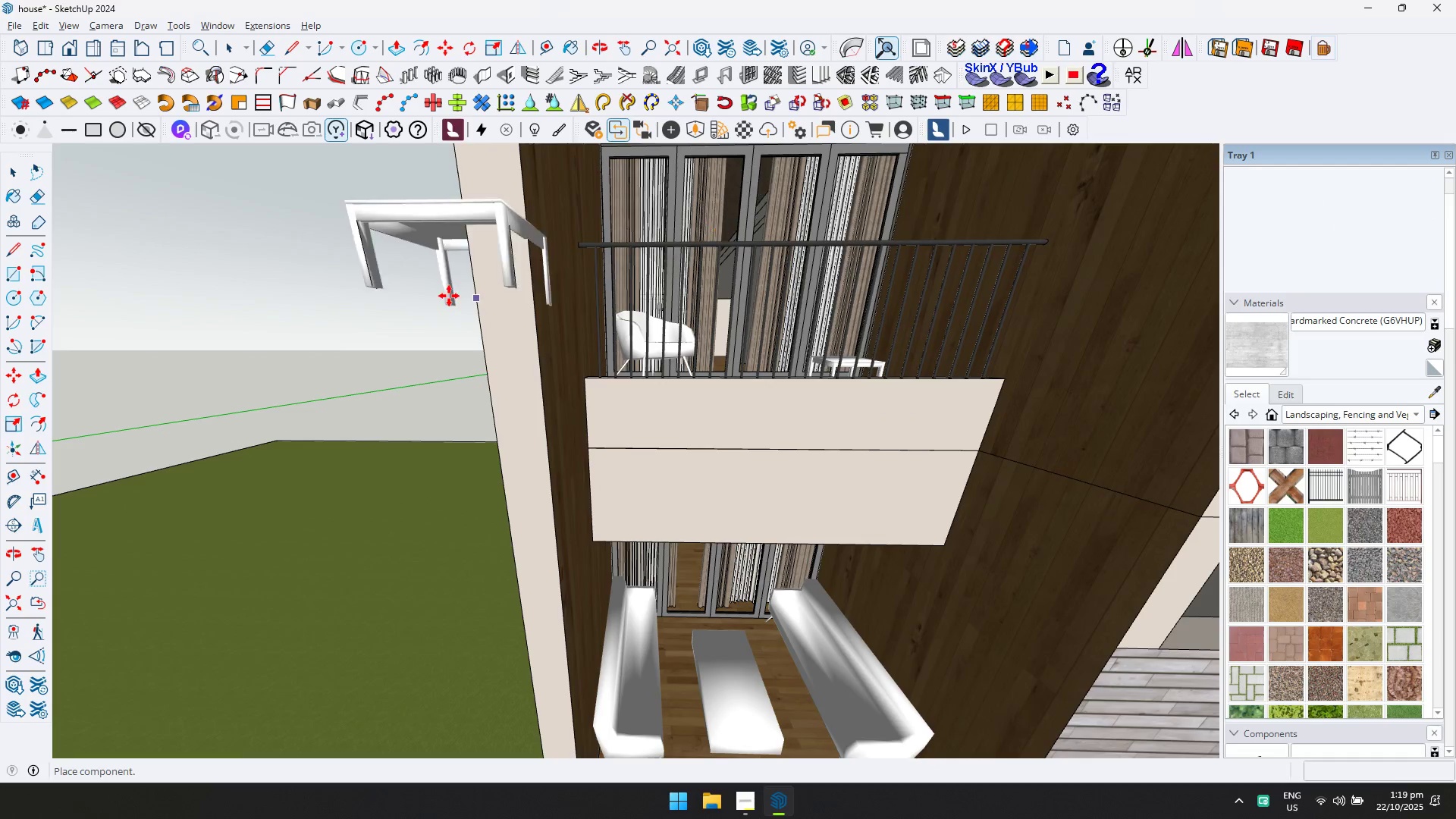 
key(Escape)
 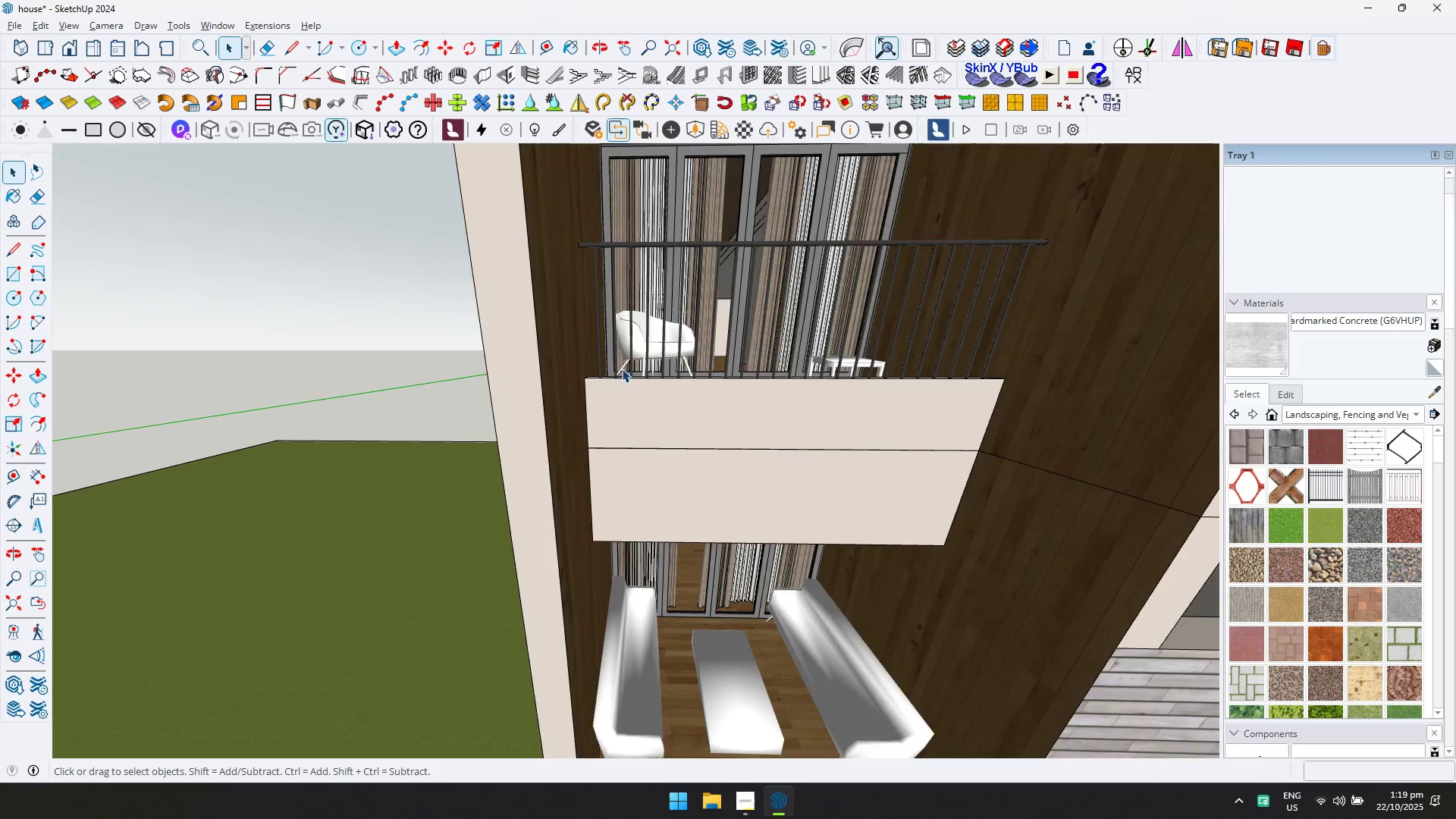 
scroll: coordinate [695, 384], scroll_direction: down, amount: 10.0
 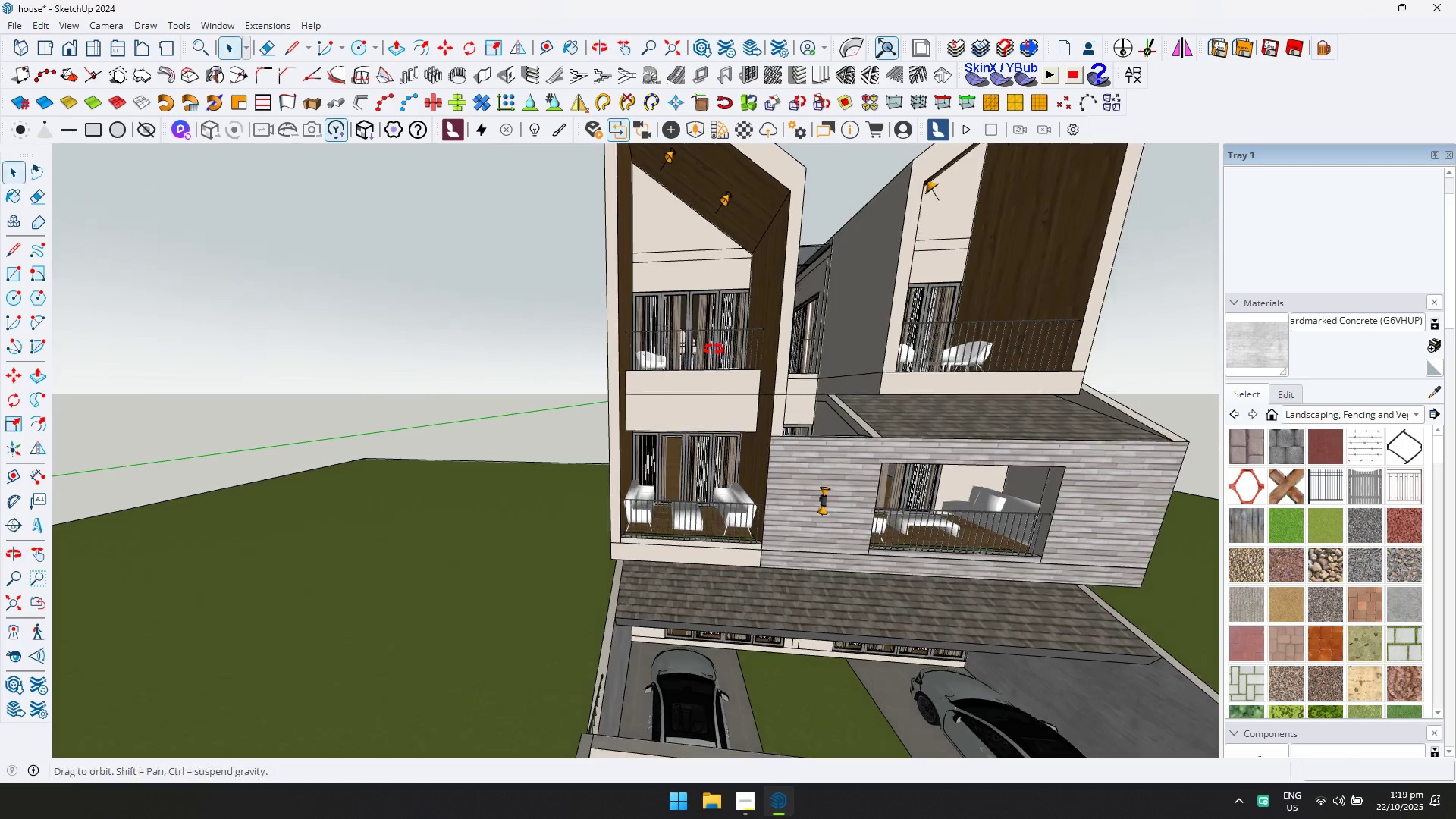 
scroll: coordinate [722, 356], scroll_direction: up, amount: 3.0
 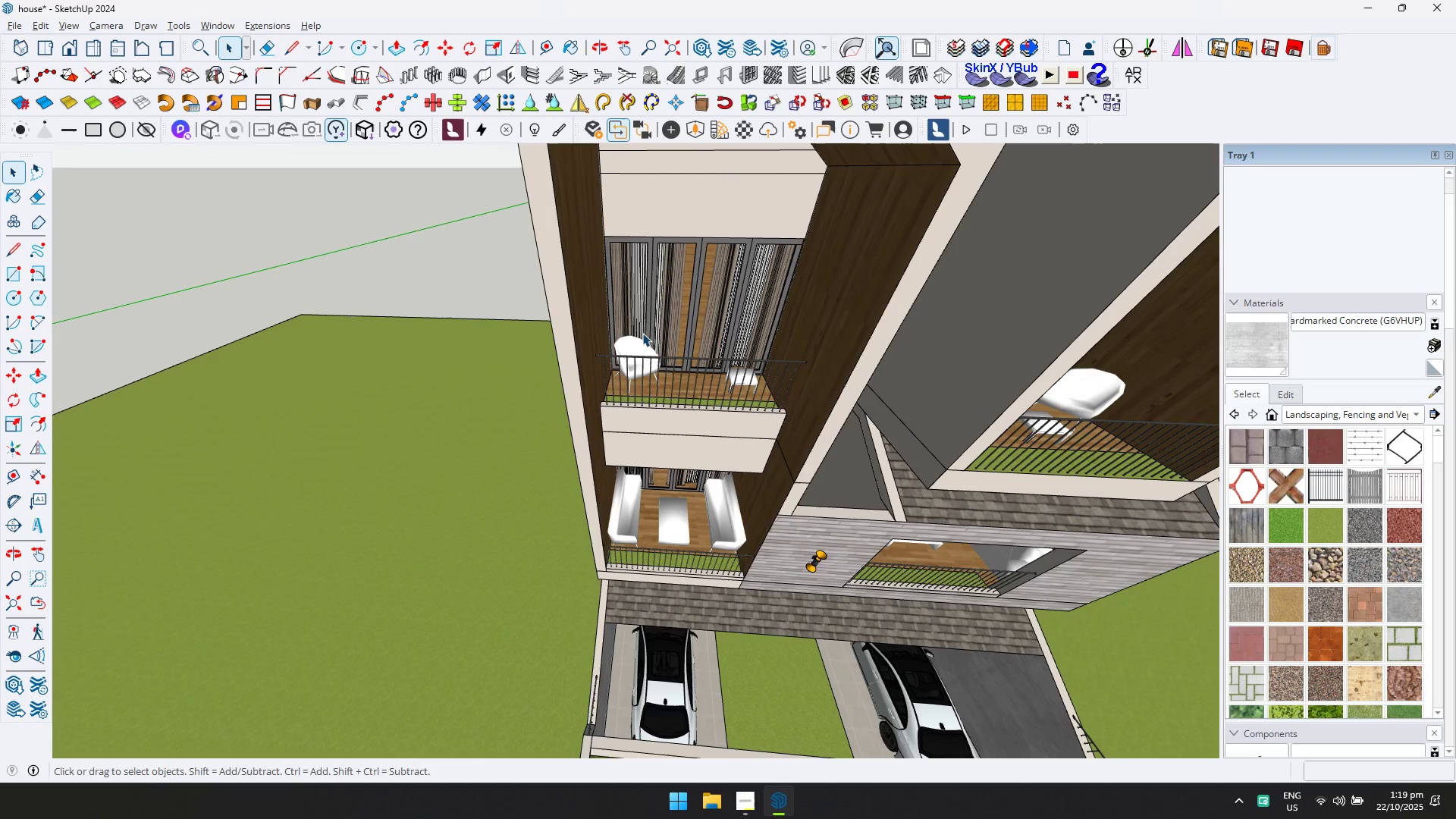 
left_click([639, 343])
 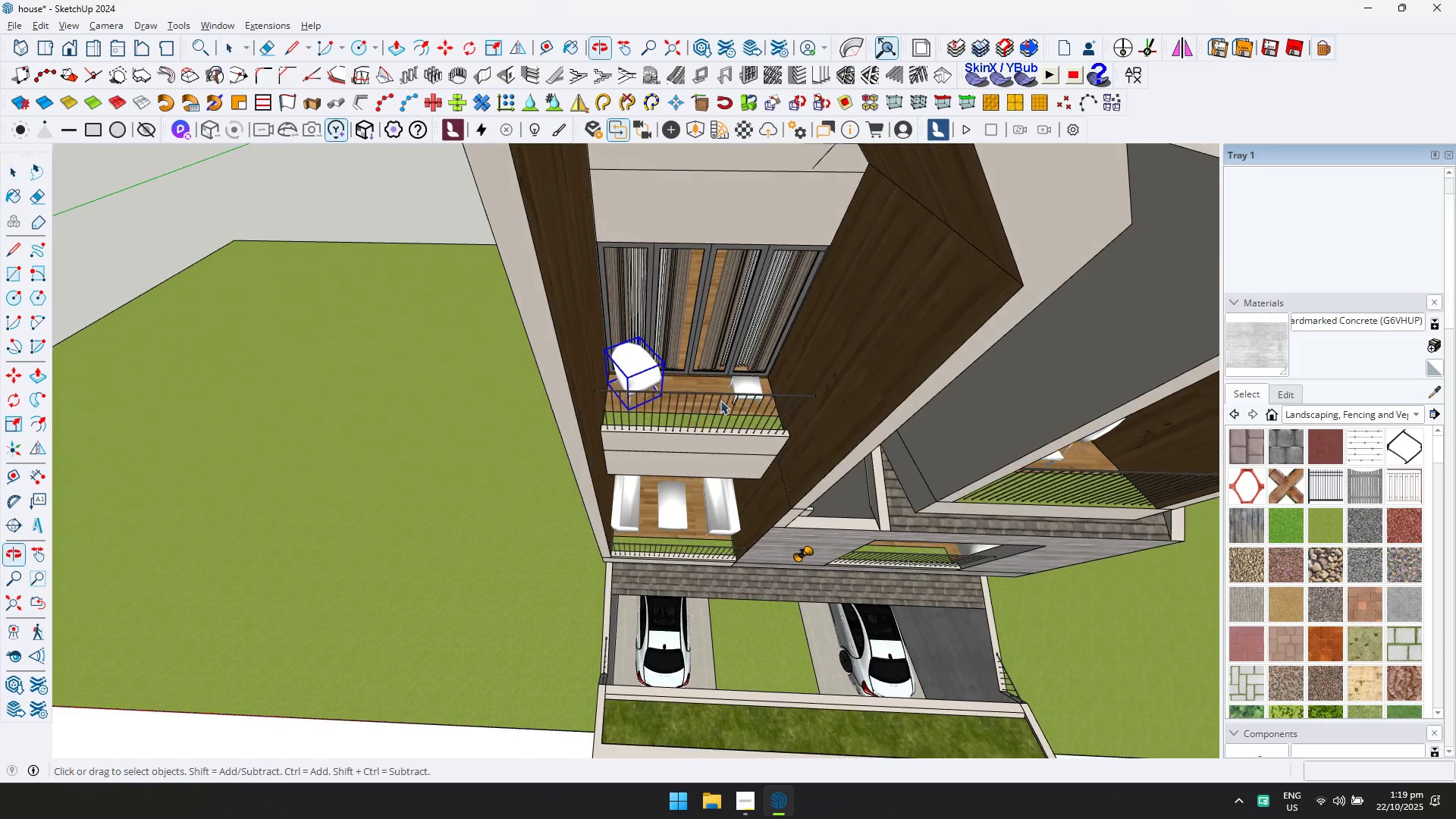 
hold_key(key=ControlLeft, duration=0.67)
left_click([745, 385])
 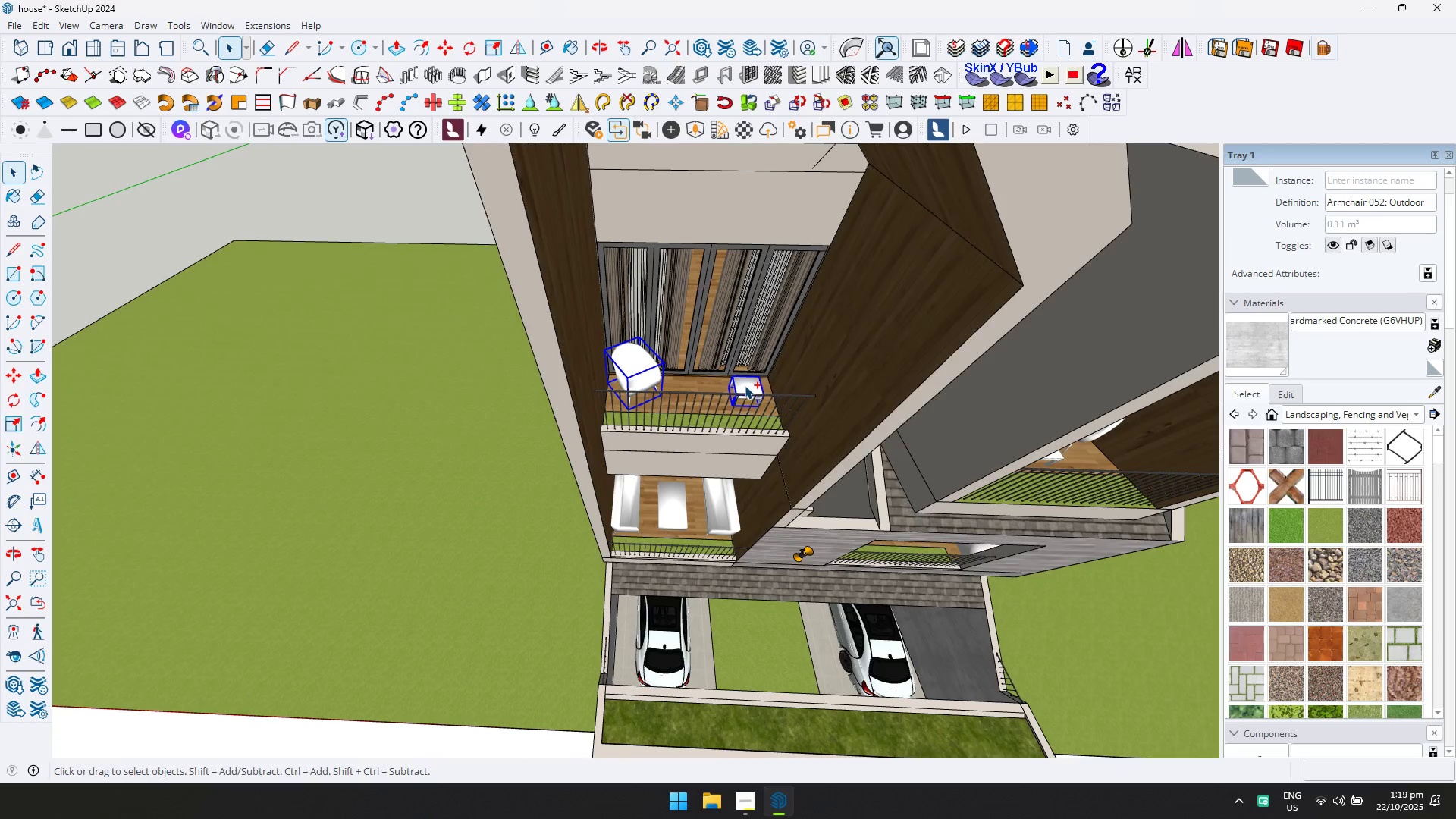 
right_click([745, 385])
 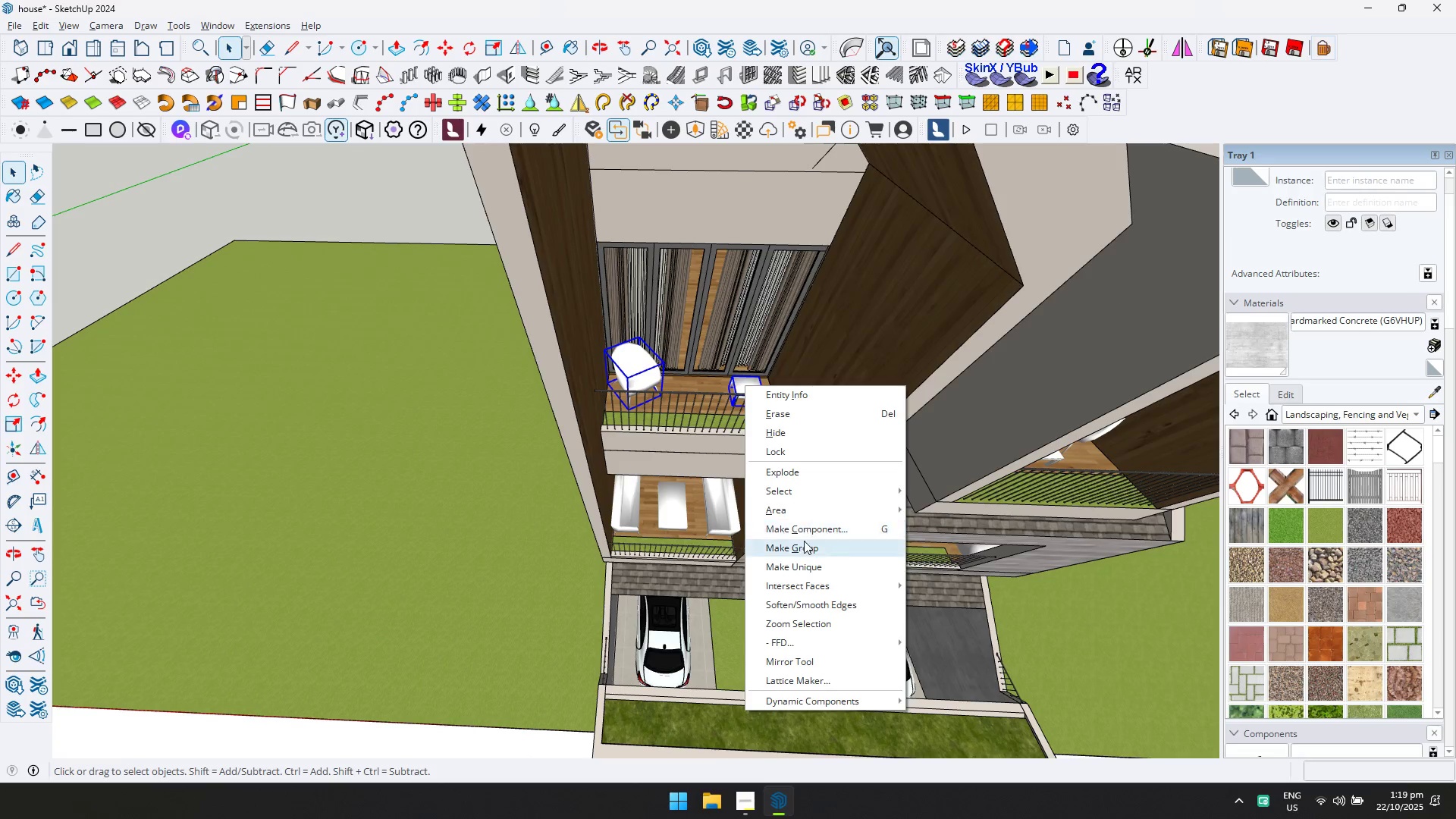 
left_click([805, 549])
 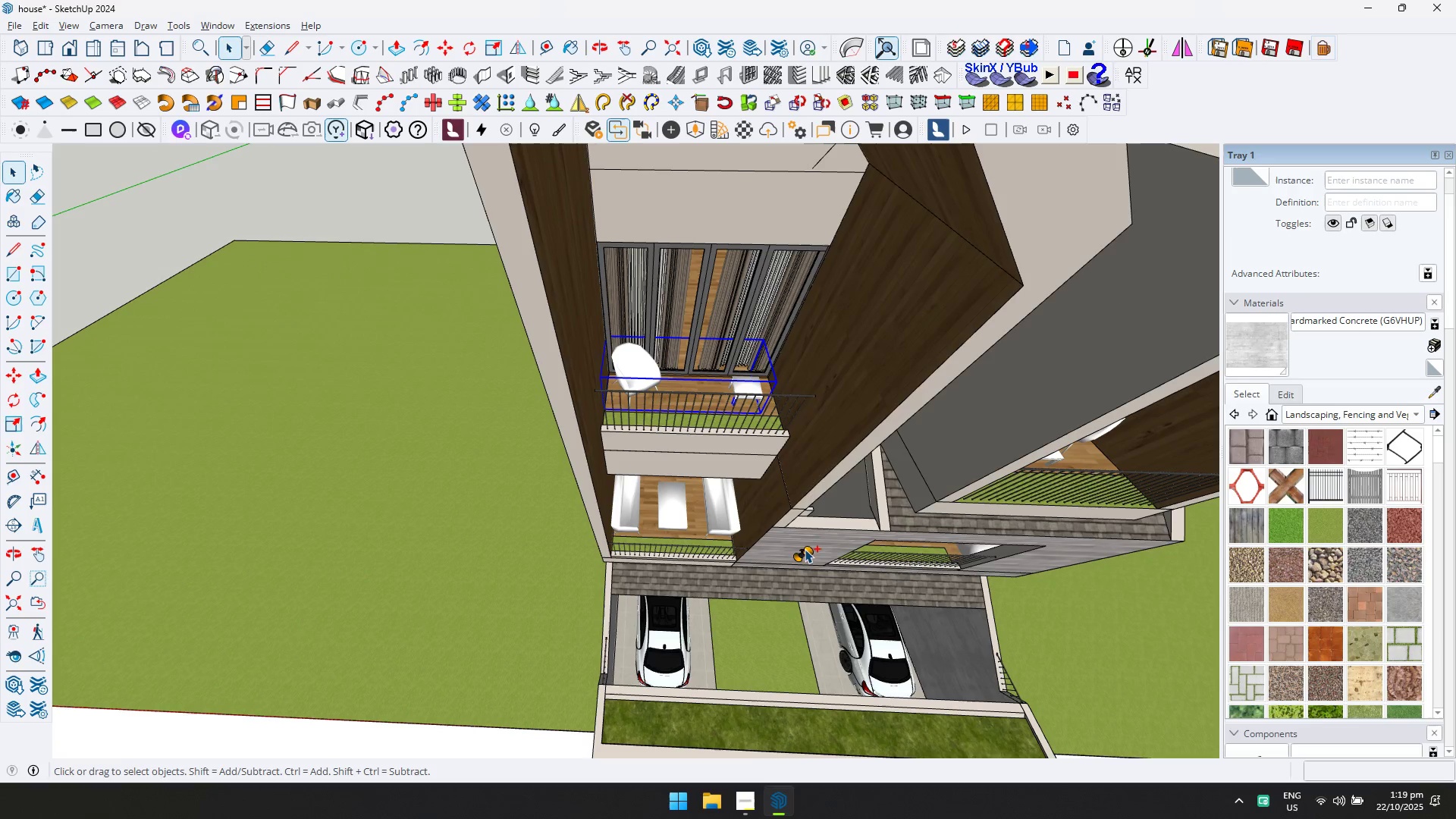 
key(Control+S)
 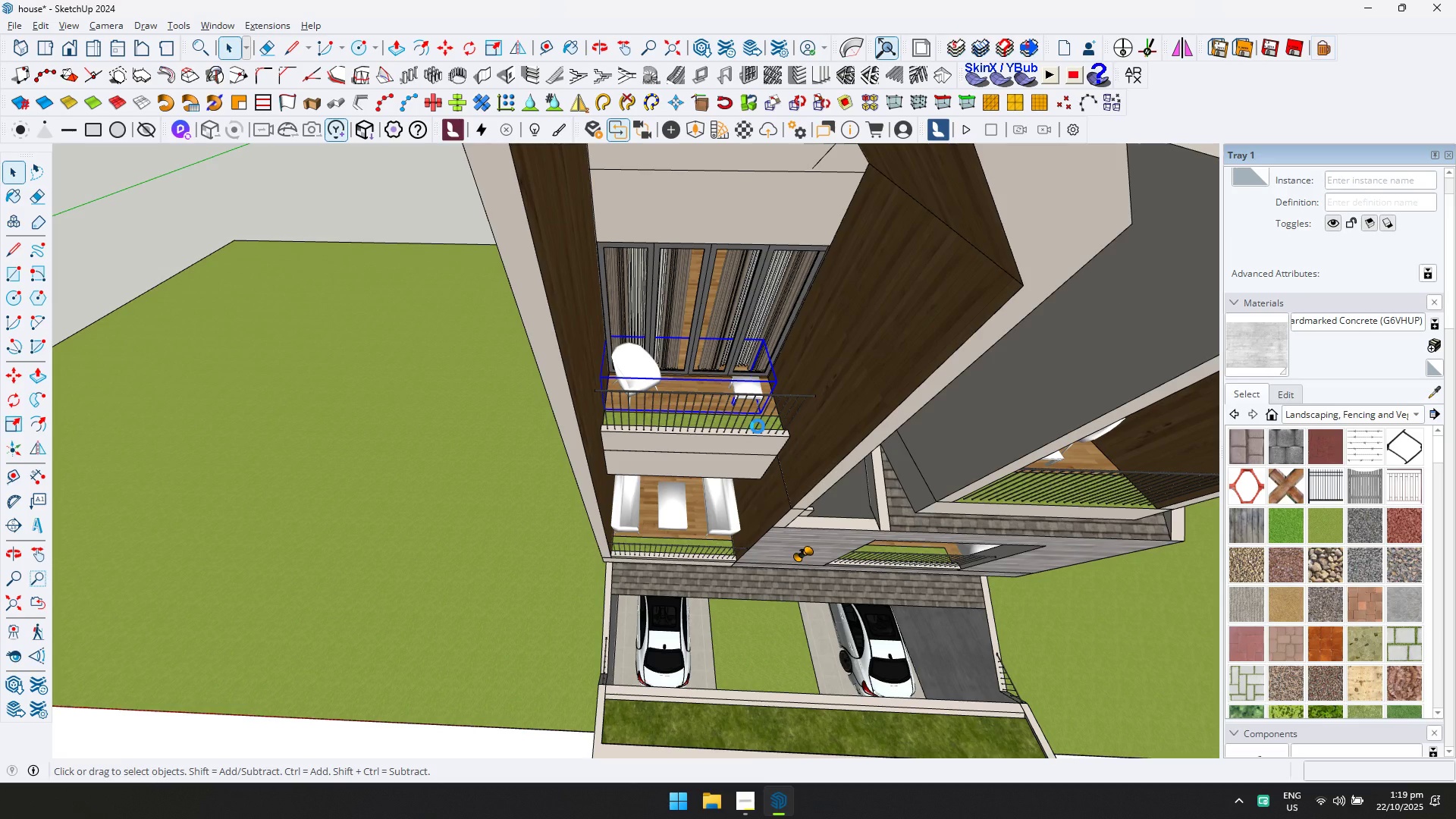 
scroll: coordinate [803, 500], scroll_direction: down, amount: 21.0
 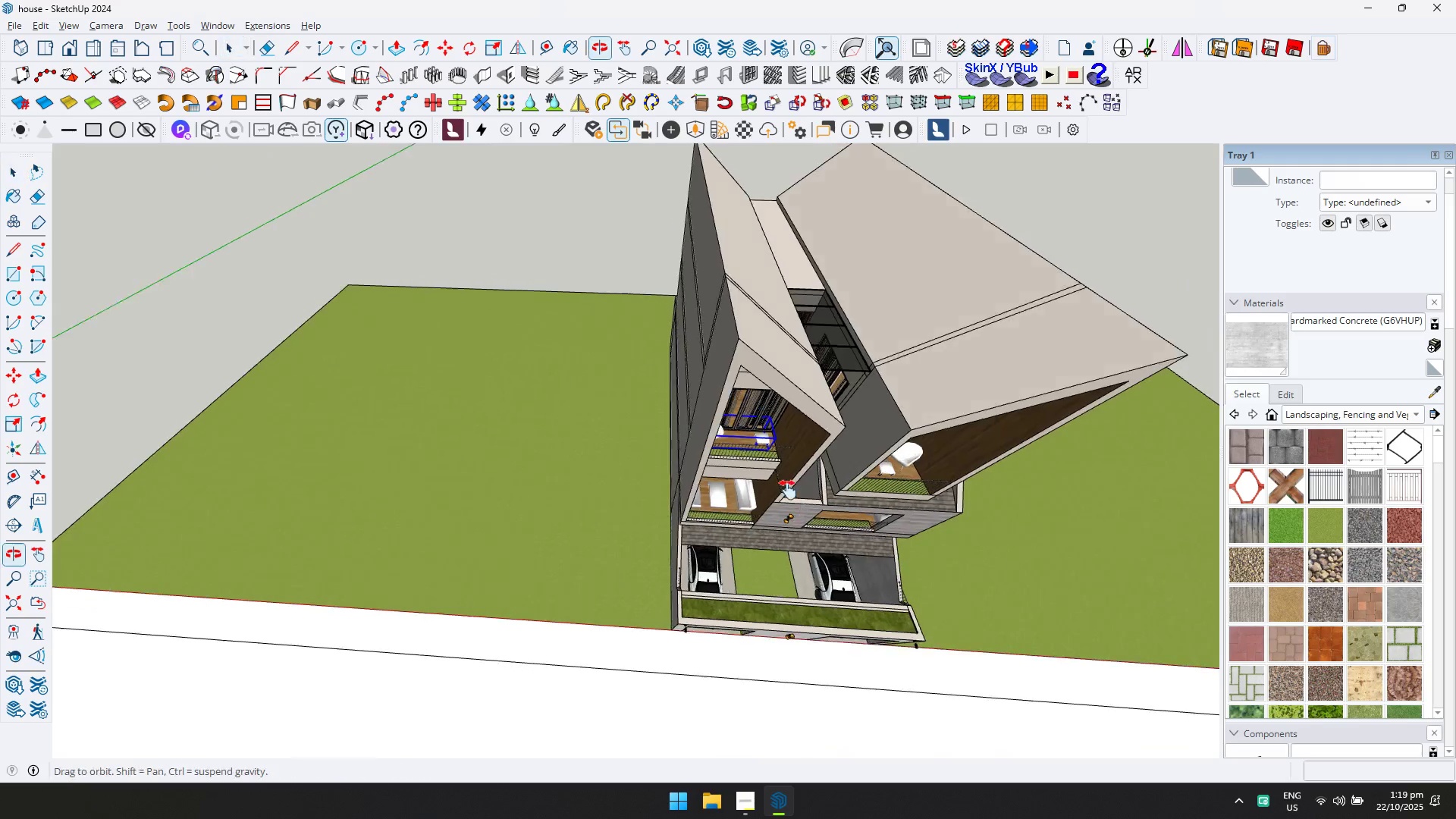 
key(Shift+ShiftLeft)
 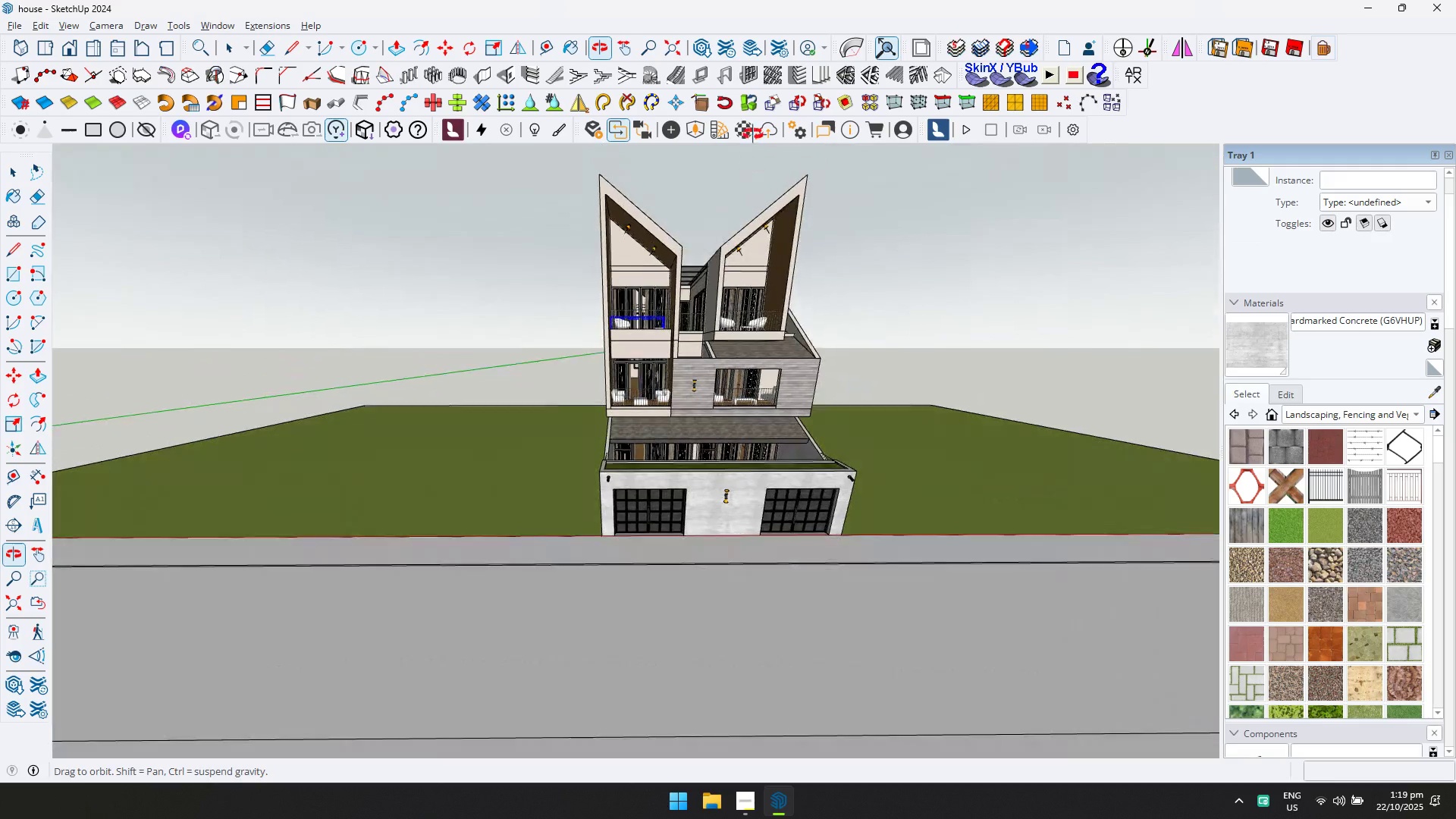 
left_click([936, 258])
 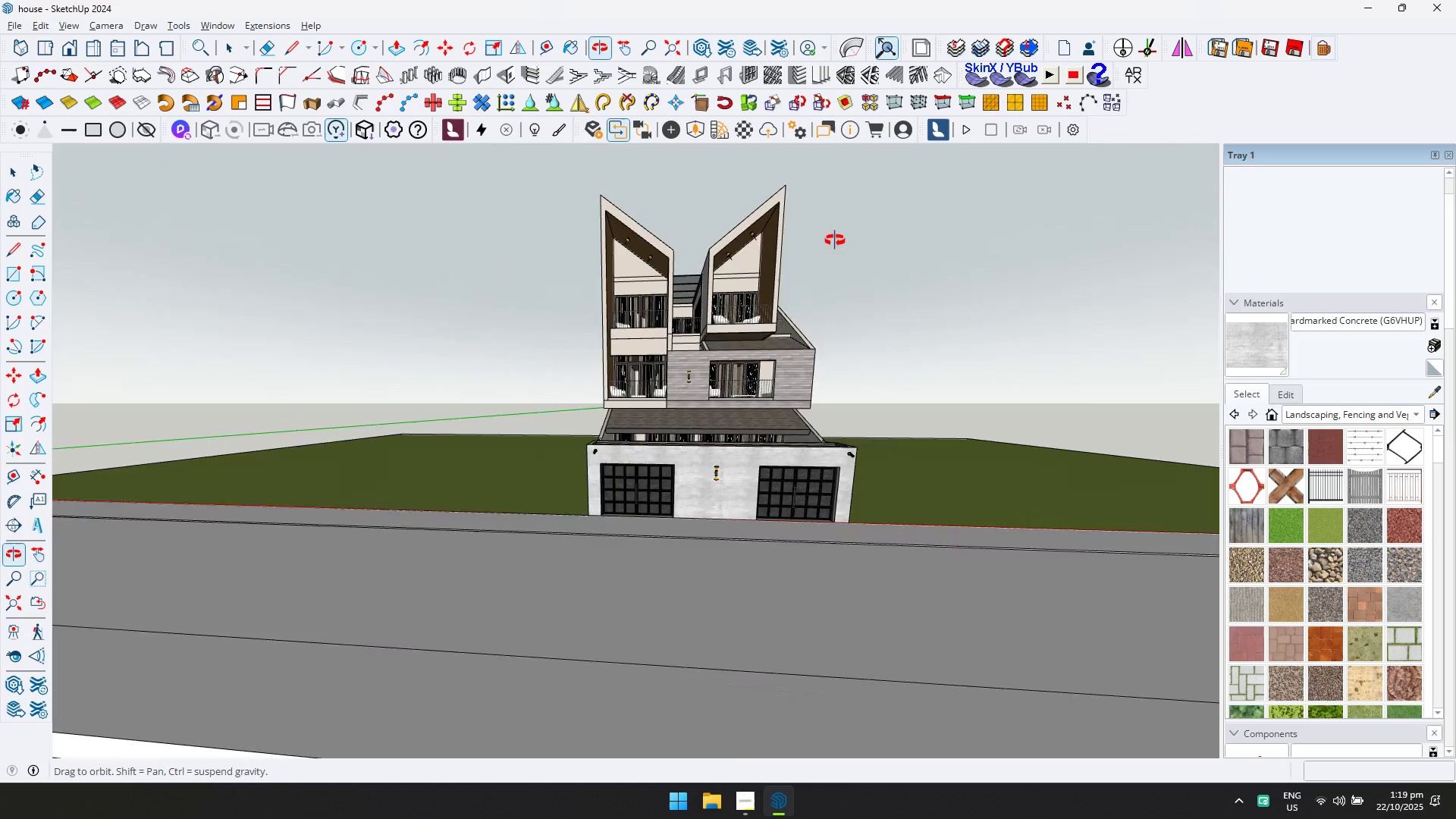 
hold_key(key=ShiftLeft, duration=0.6)
 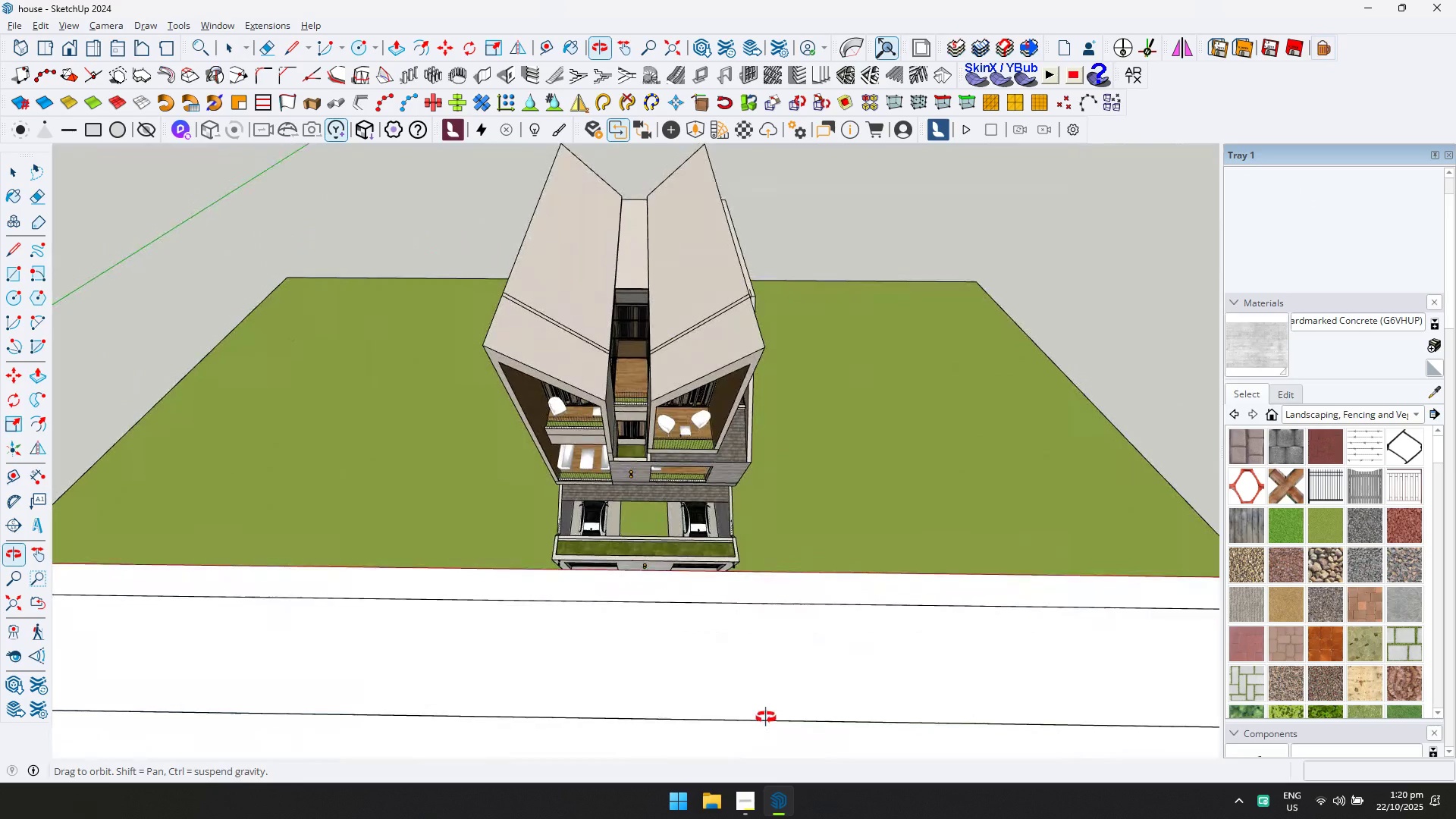 
scroll: coordinate [565, 569], scroll_direction: up, amount: 17.0
 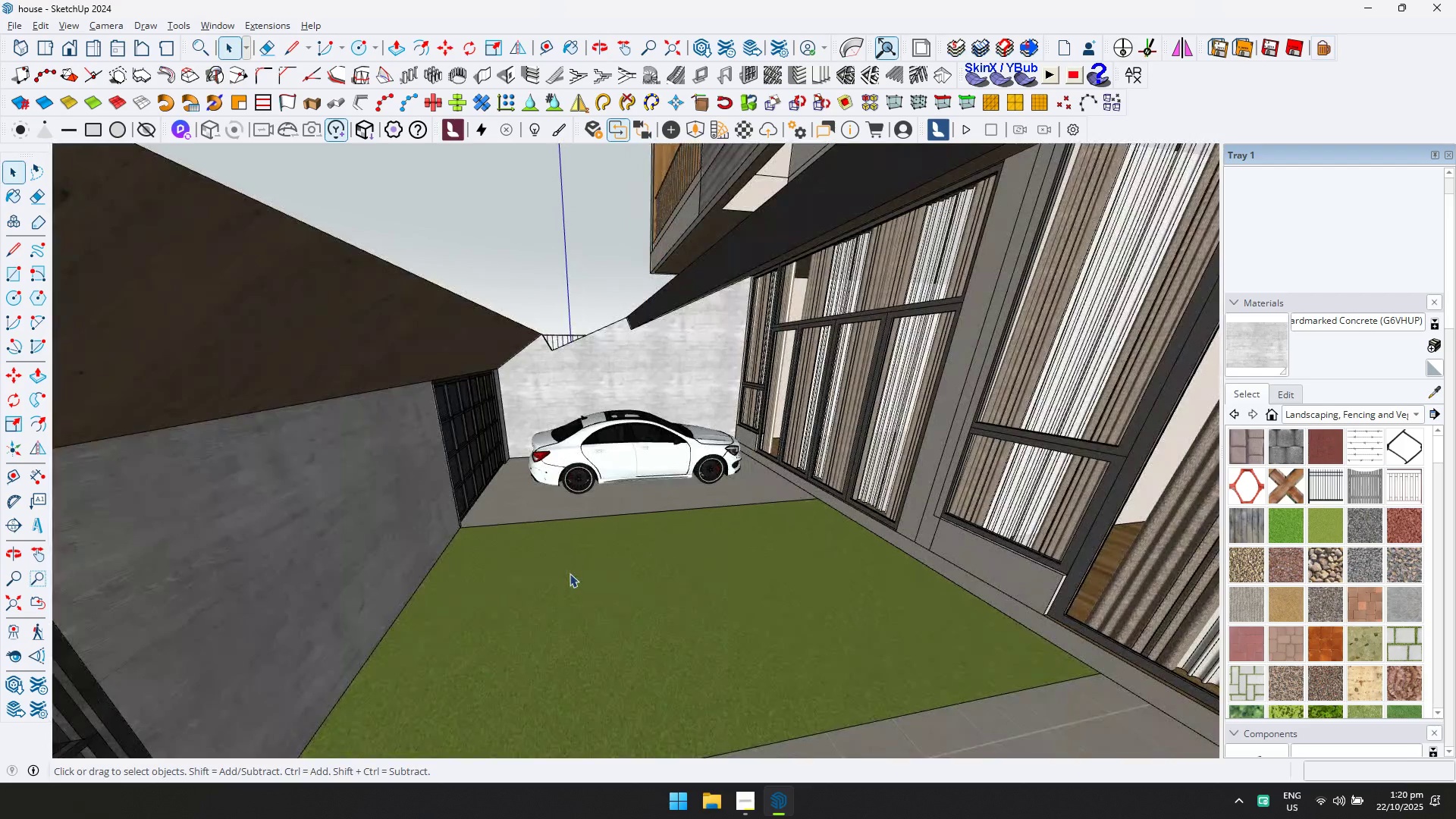 
left_click([570, 573])
 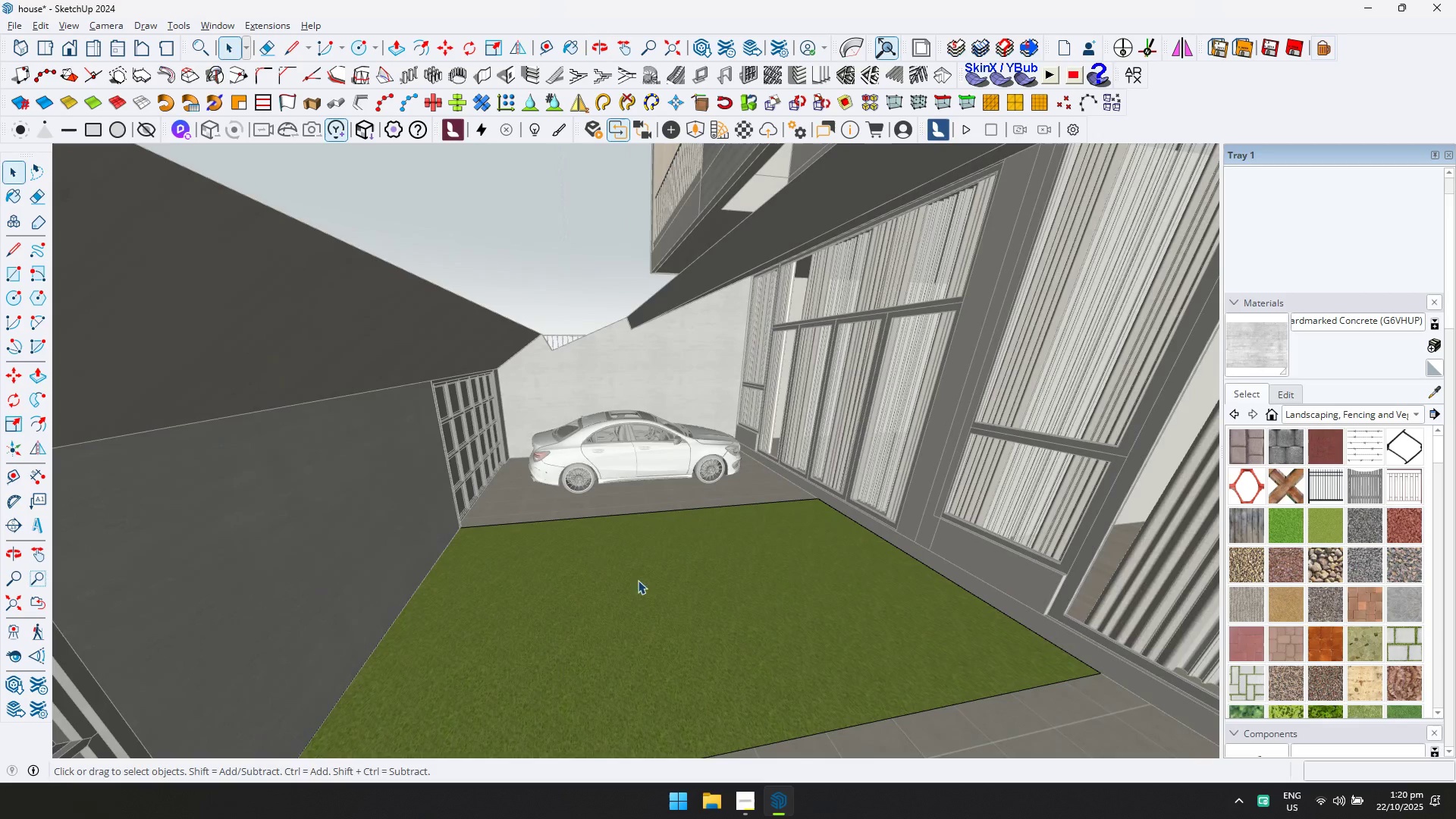 
hold_key(key=ShiftLeft, duration=0.34)
 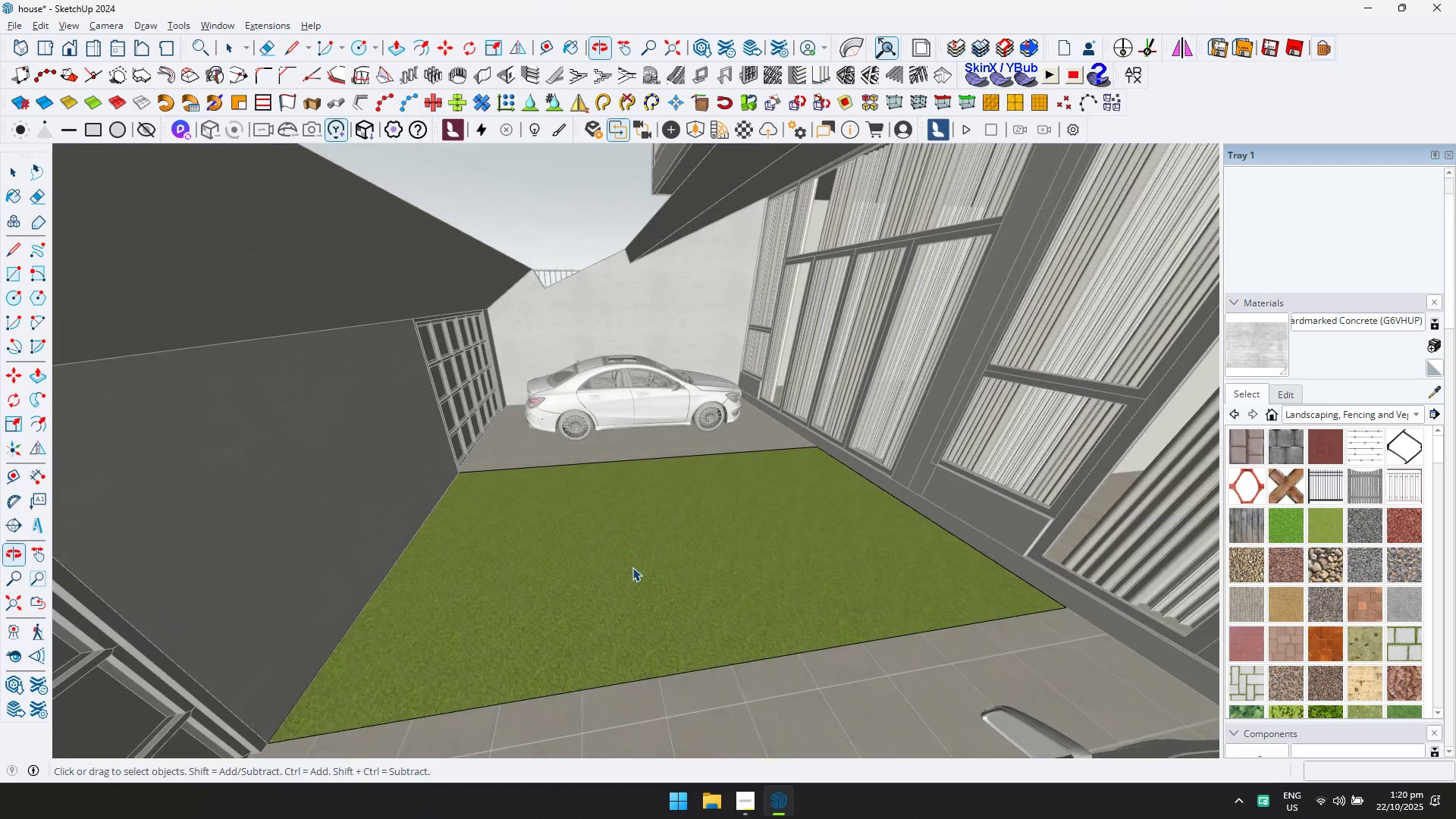 
left_click([632, 567])
 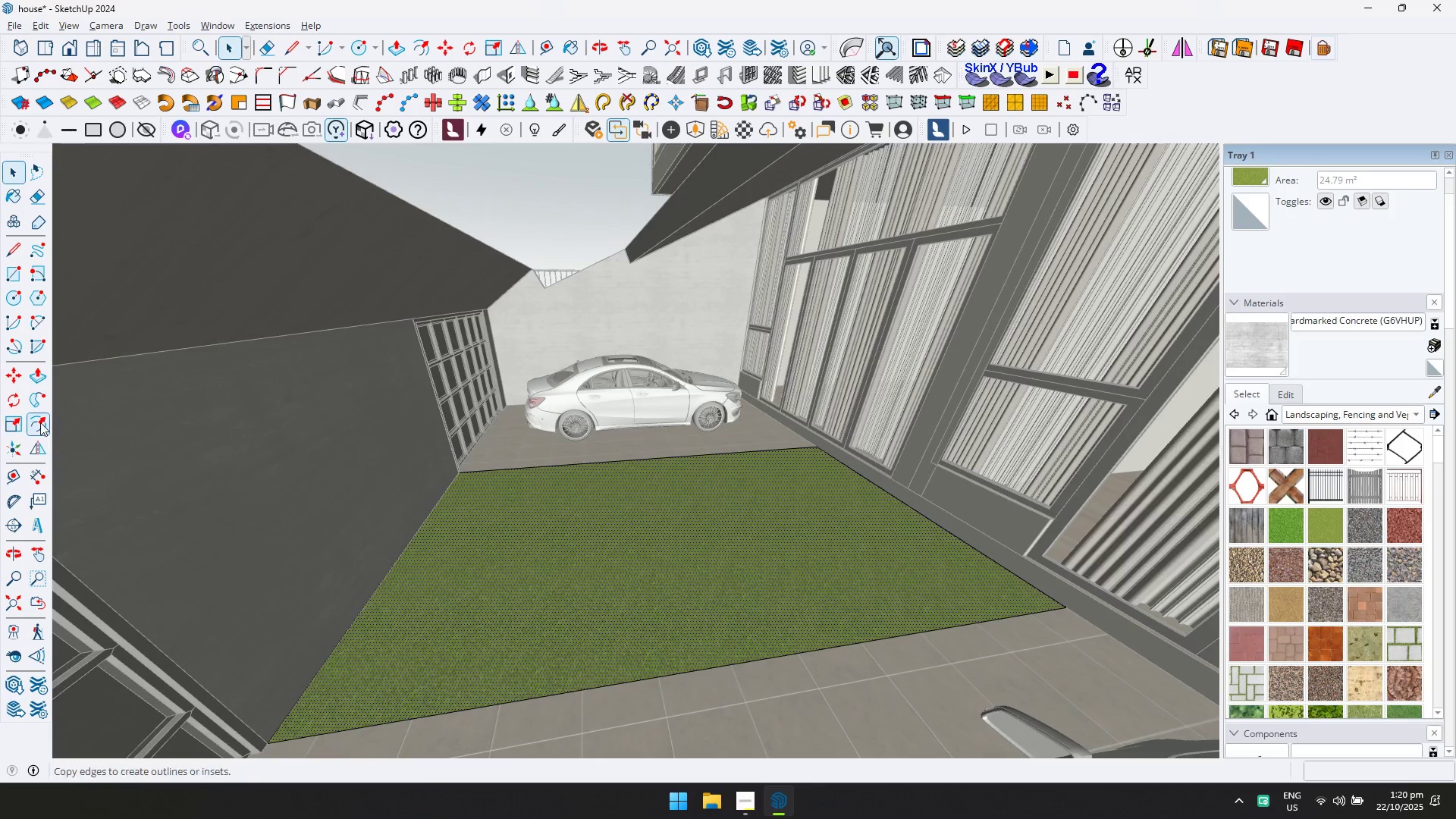 
double_click([624, 600])
 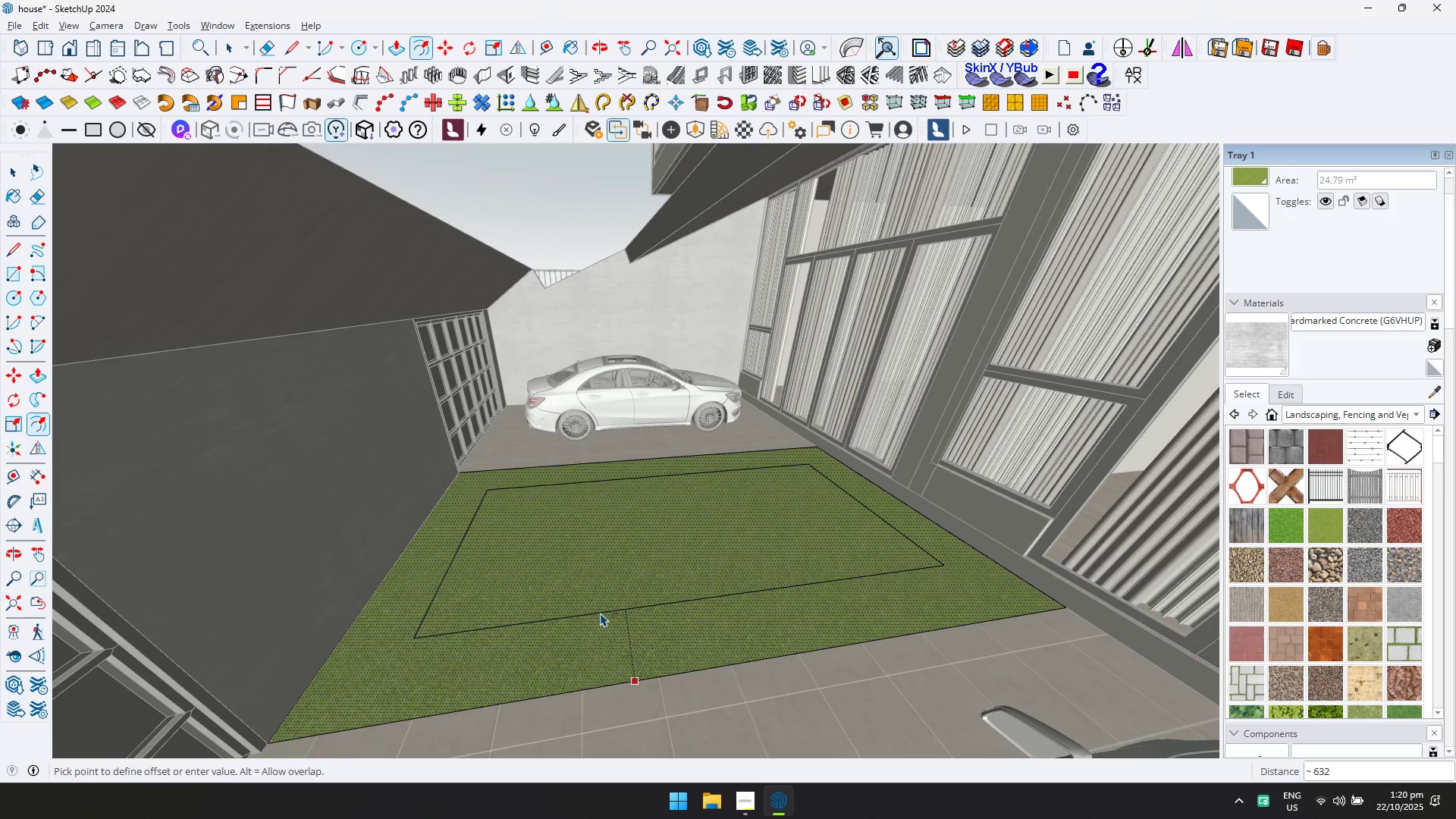 
type(100)
 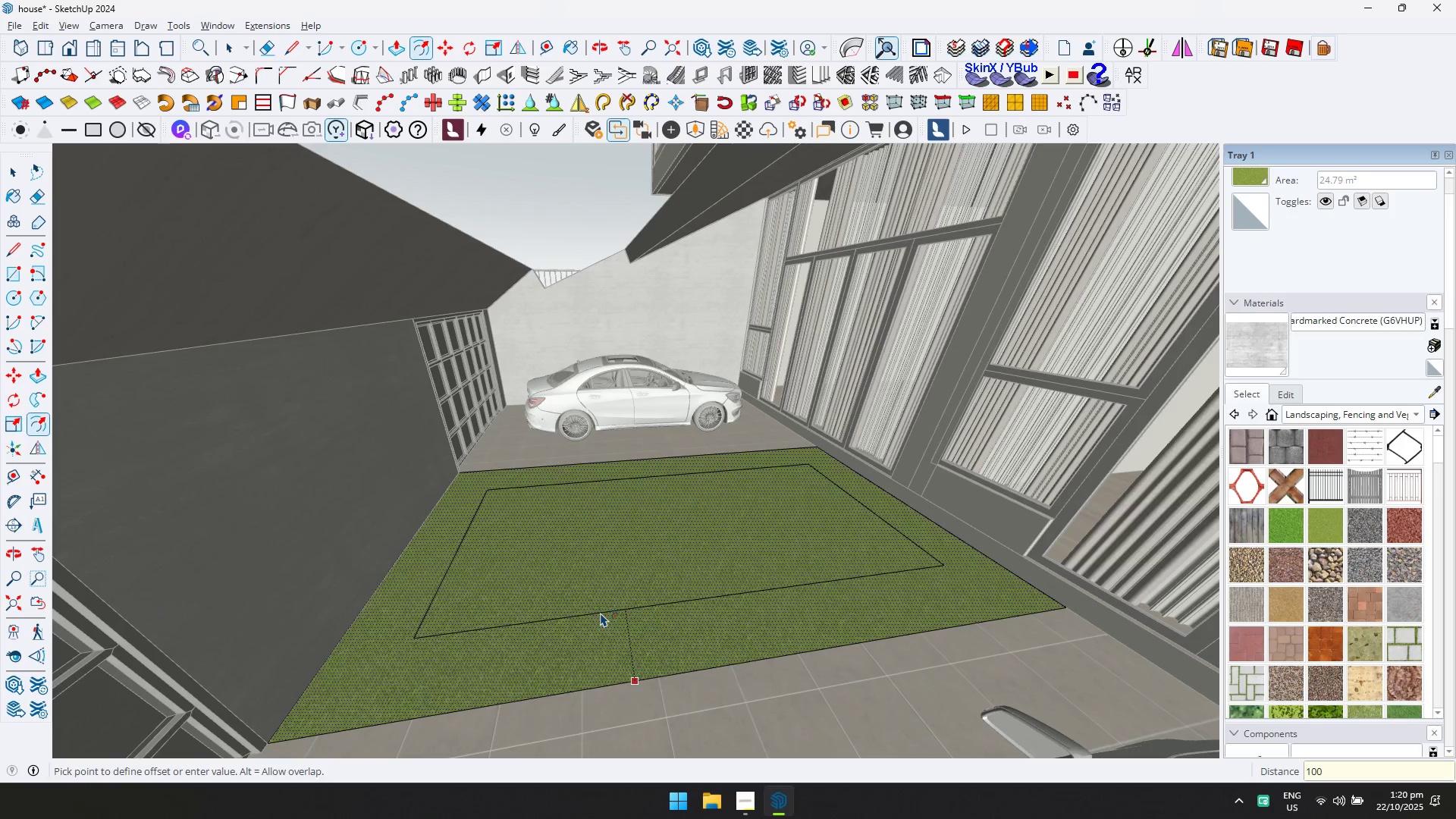 
key(Enter)
 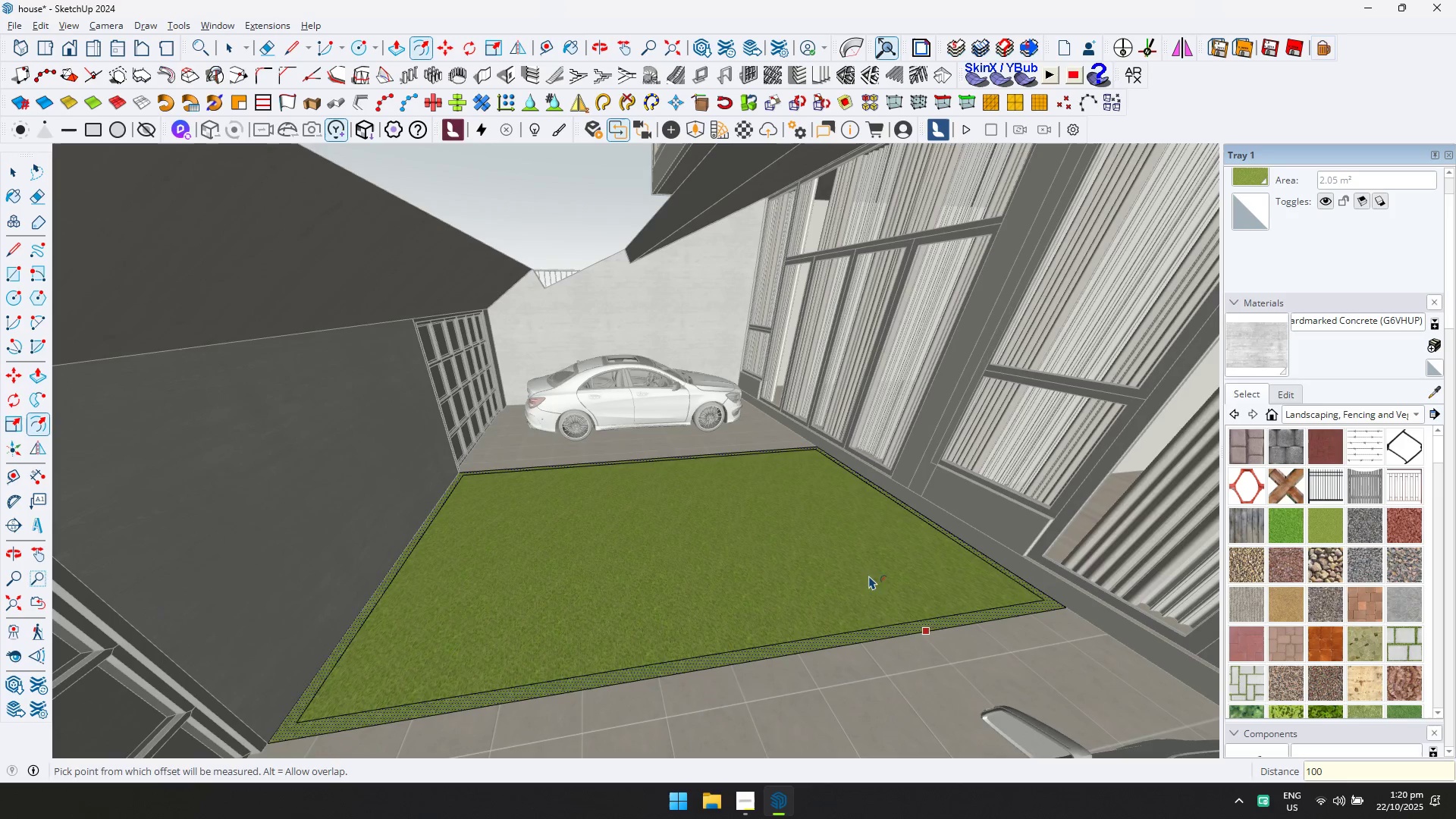 
key(Control+ControlLeft)
 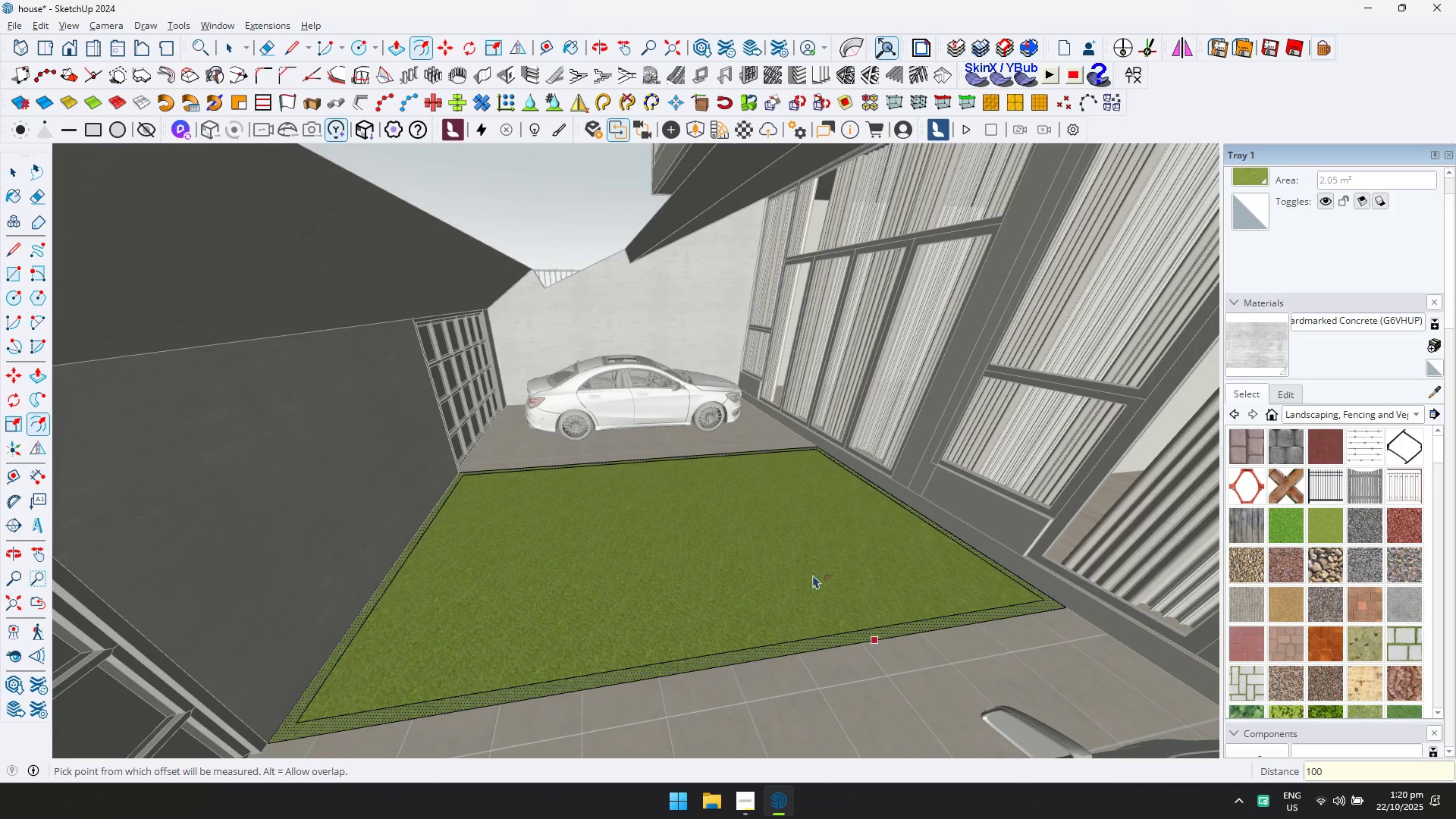 
key(Control+Z)
 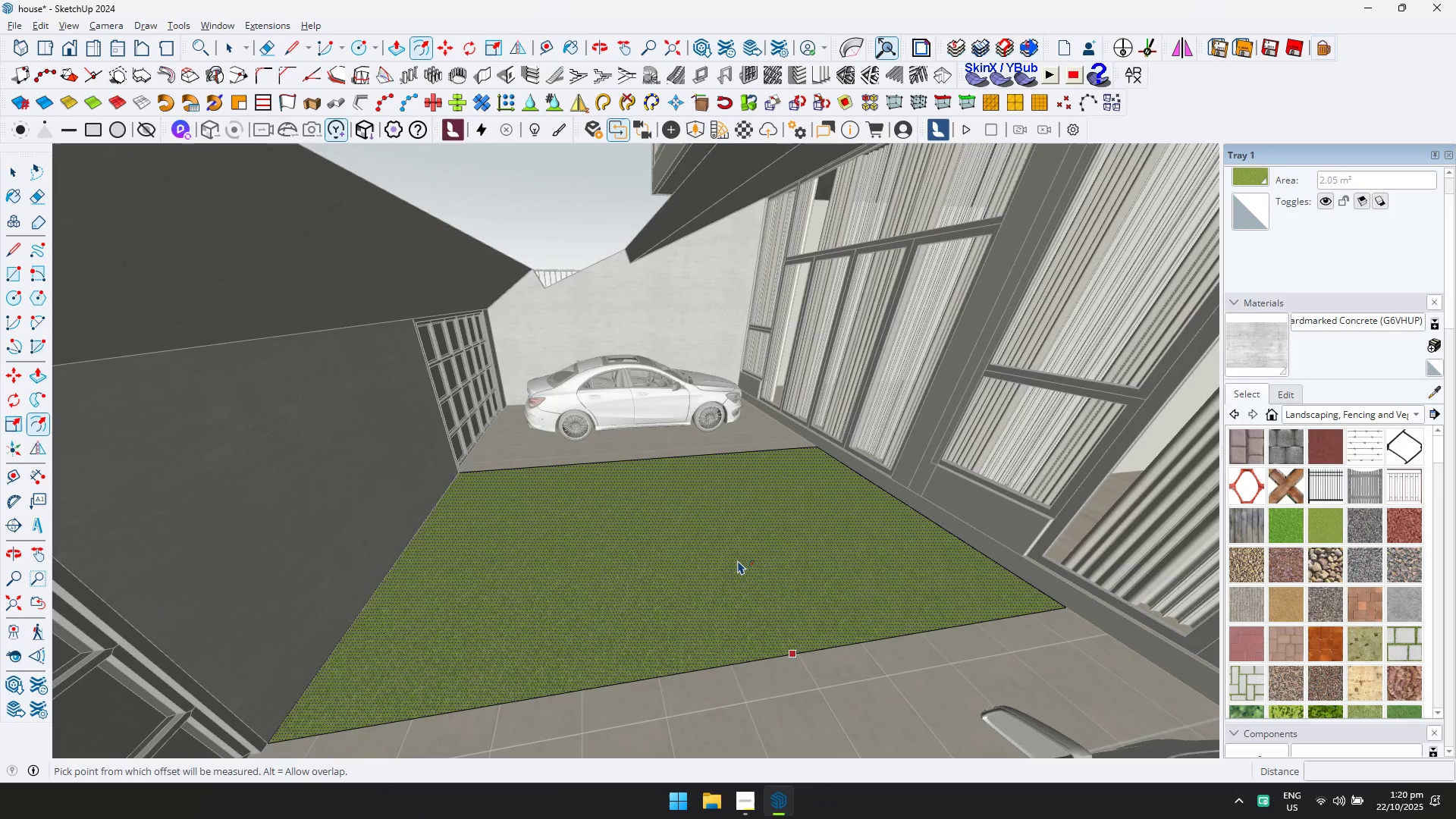 
left_click([738, 560])
 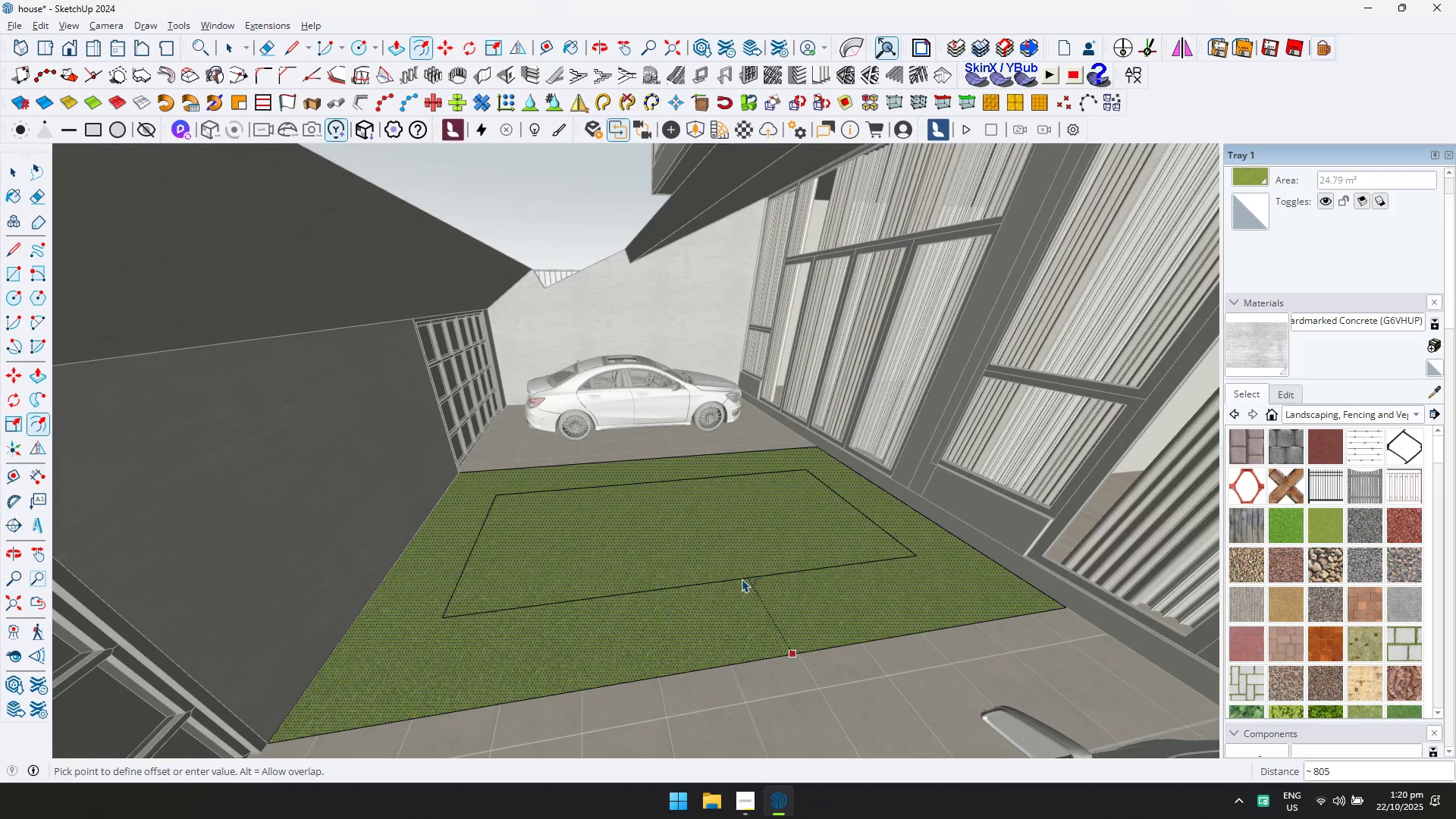 
type(300)
 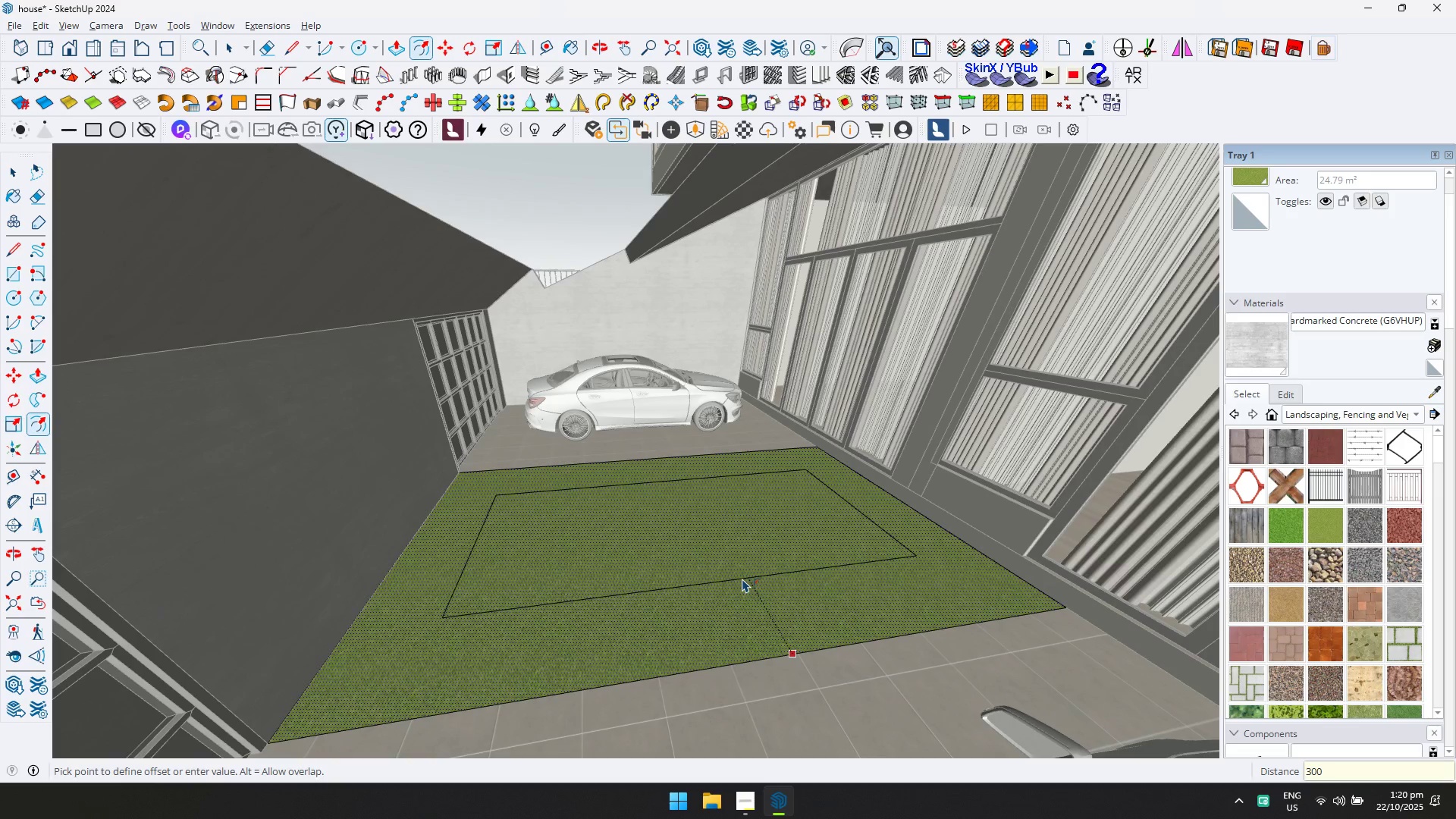 
key(Enter)
 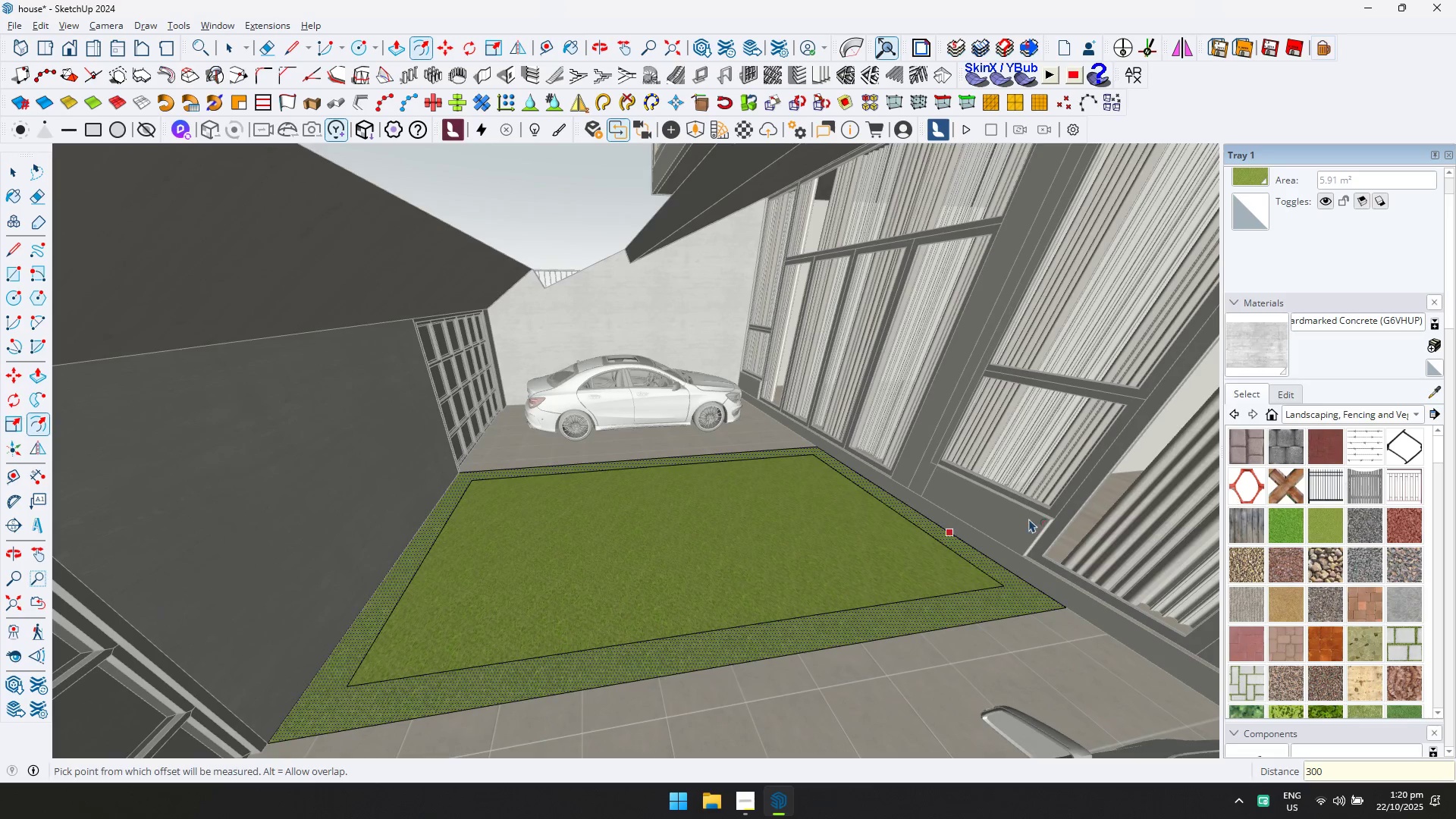 
type(t300)
 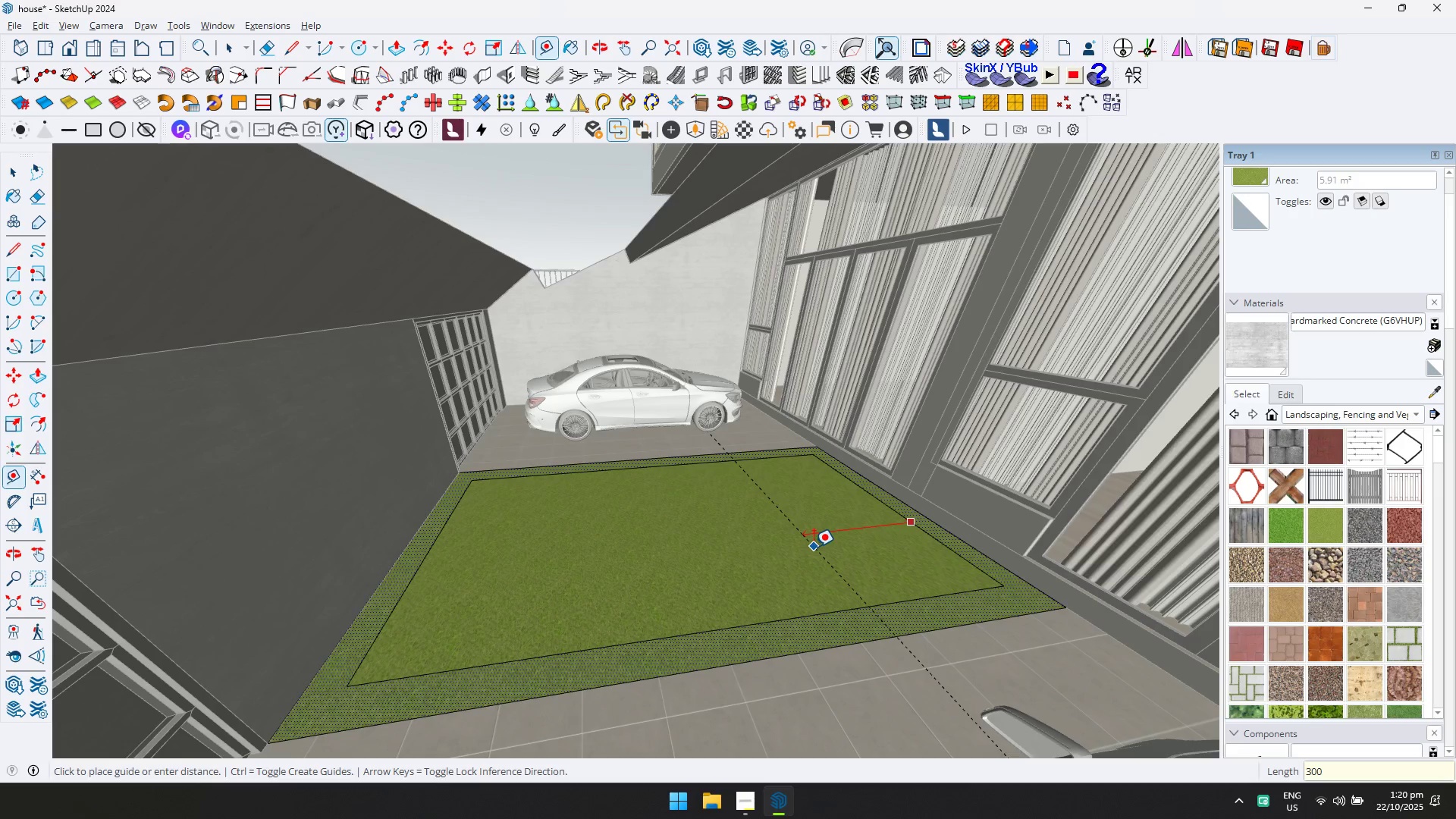 
key(Enter)
 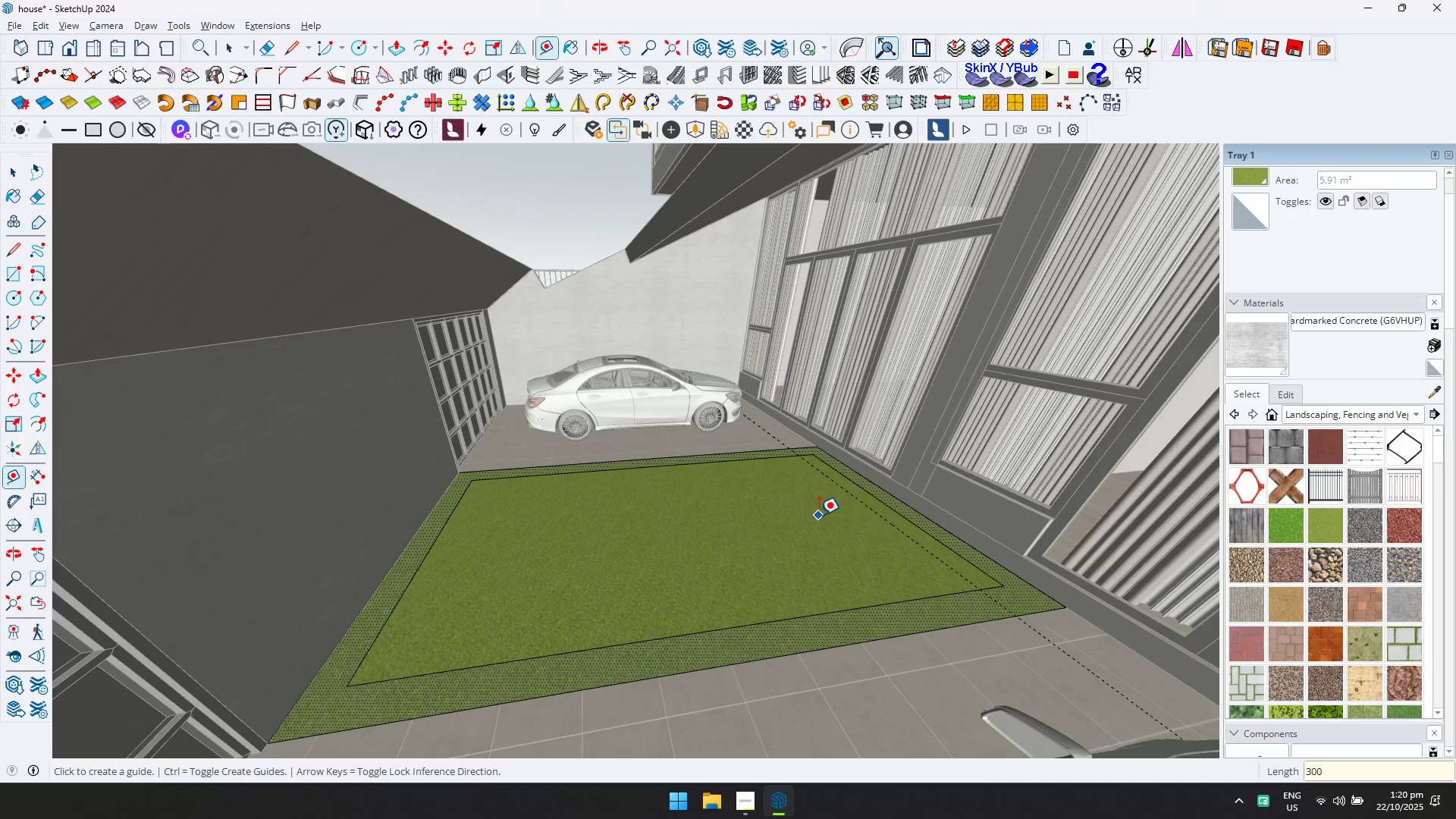 
type(le!)
 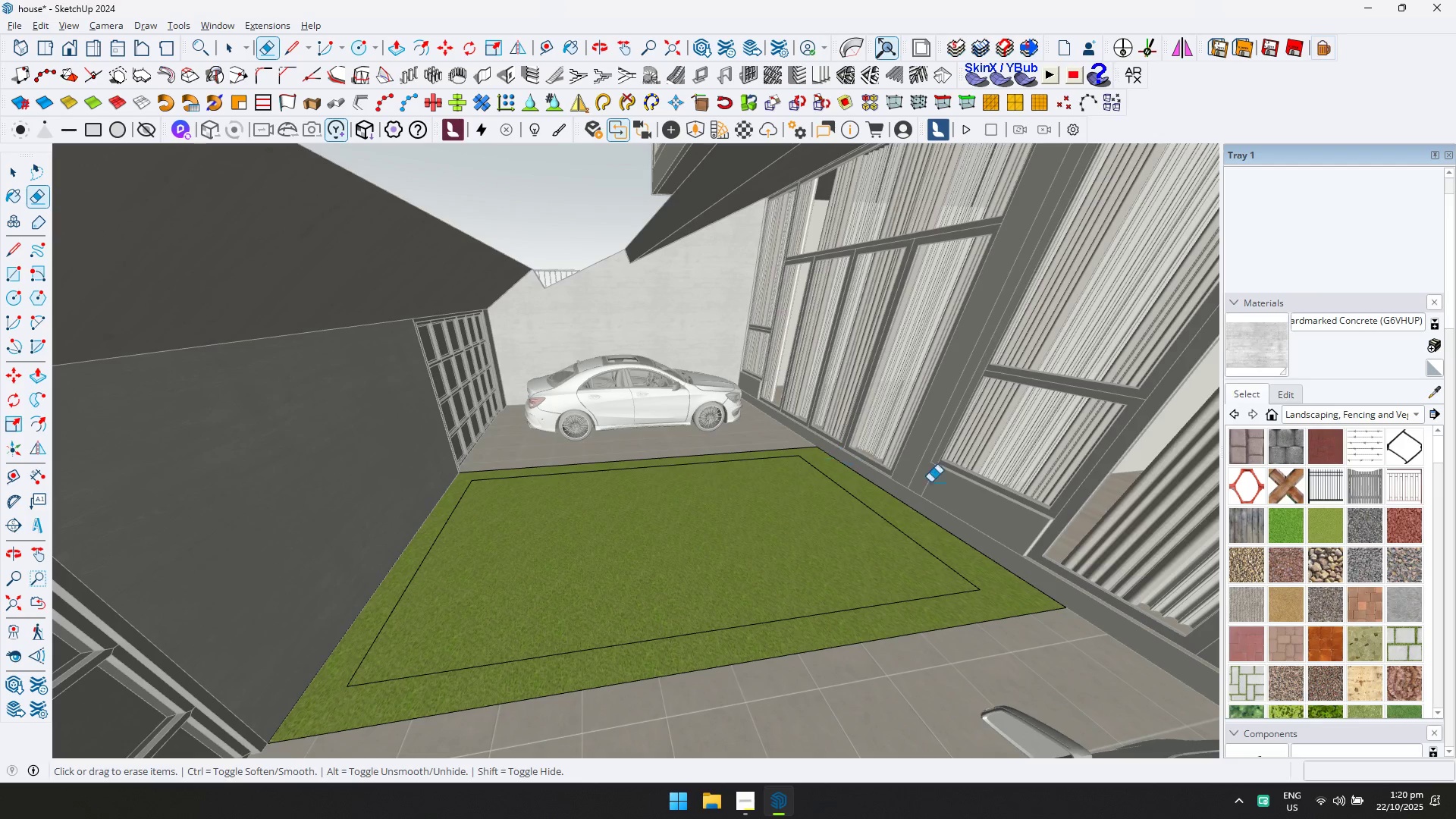 
left_click([1407, 560])
 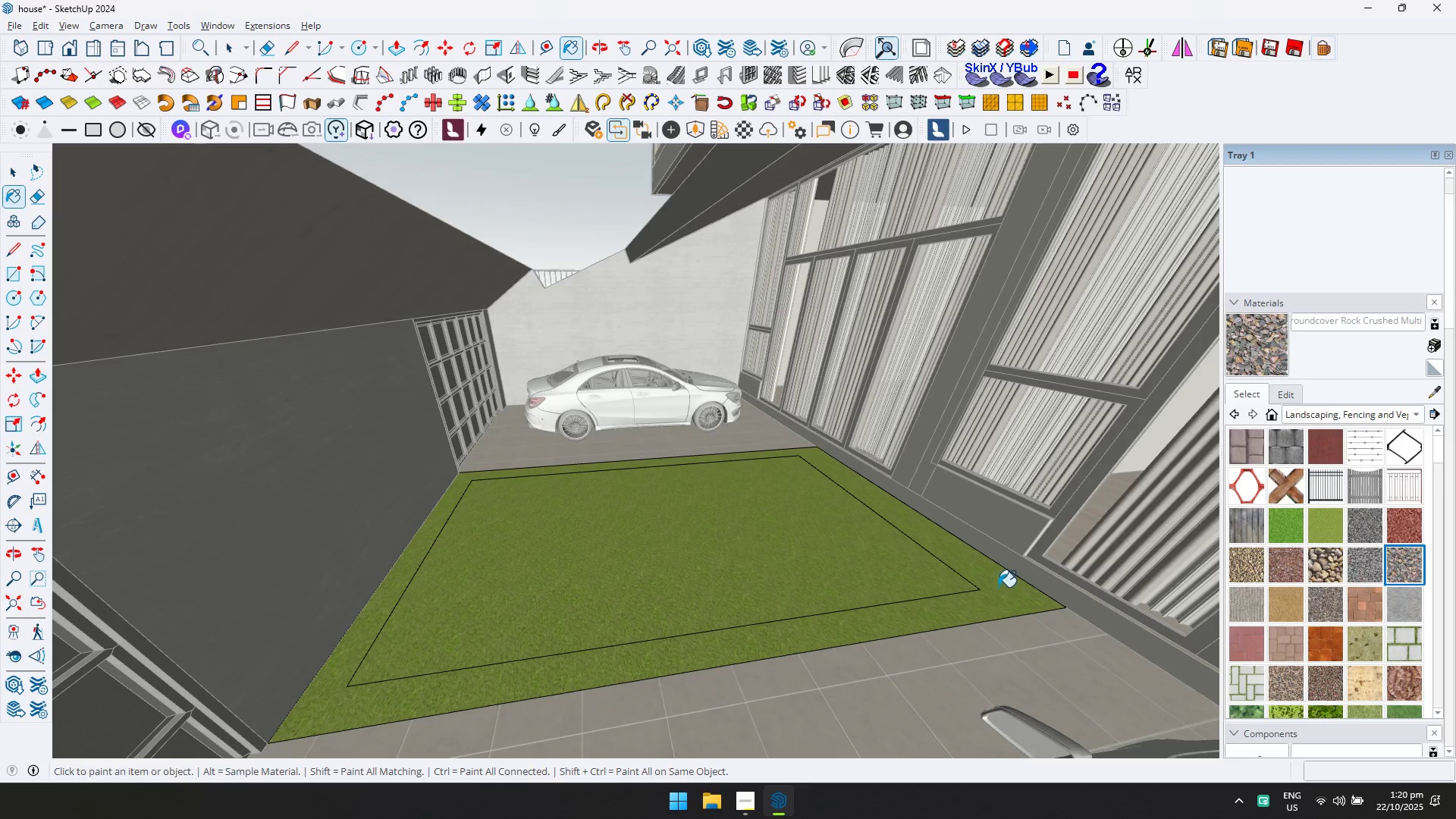 
left_click([998, 587])
 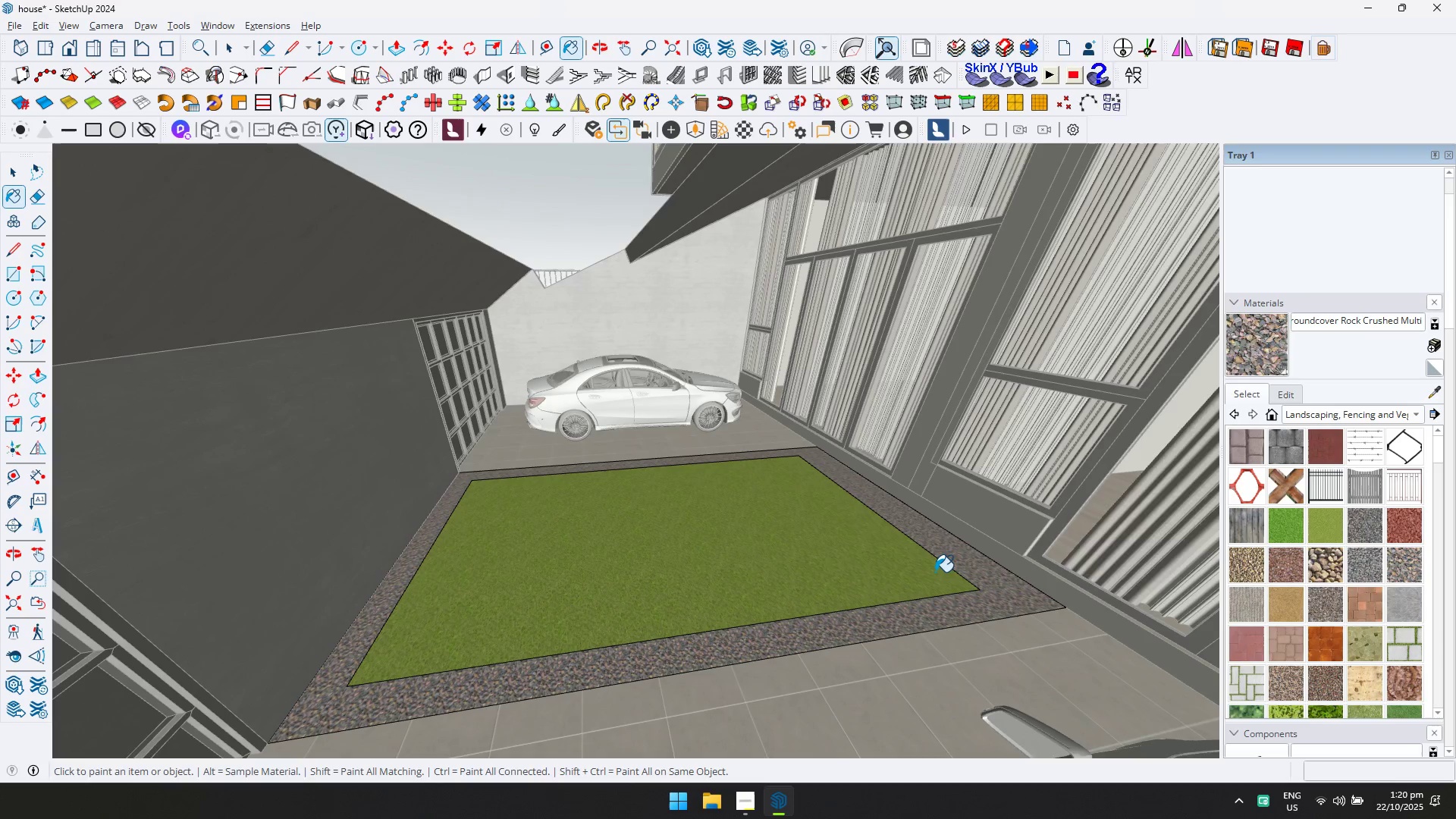 
scroll: coordinate [933, 571], scroll_direction: up, amount: 2.0
 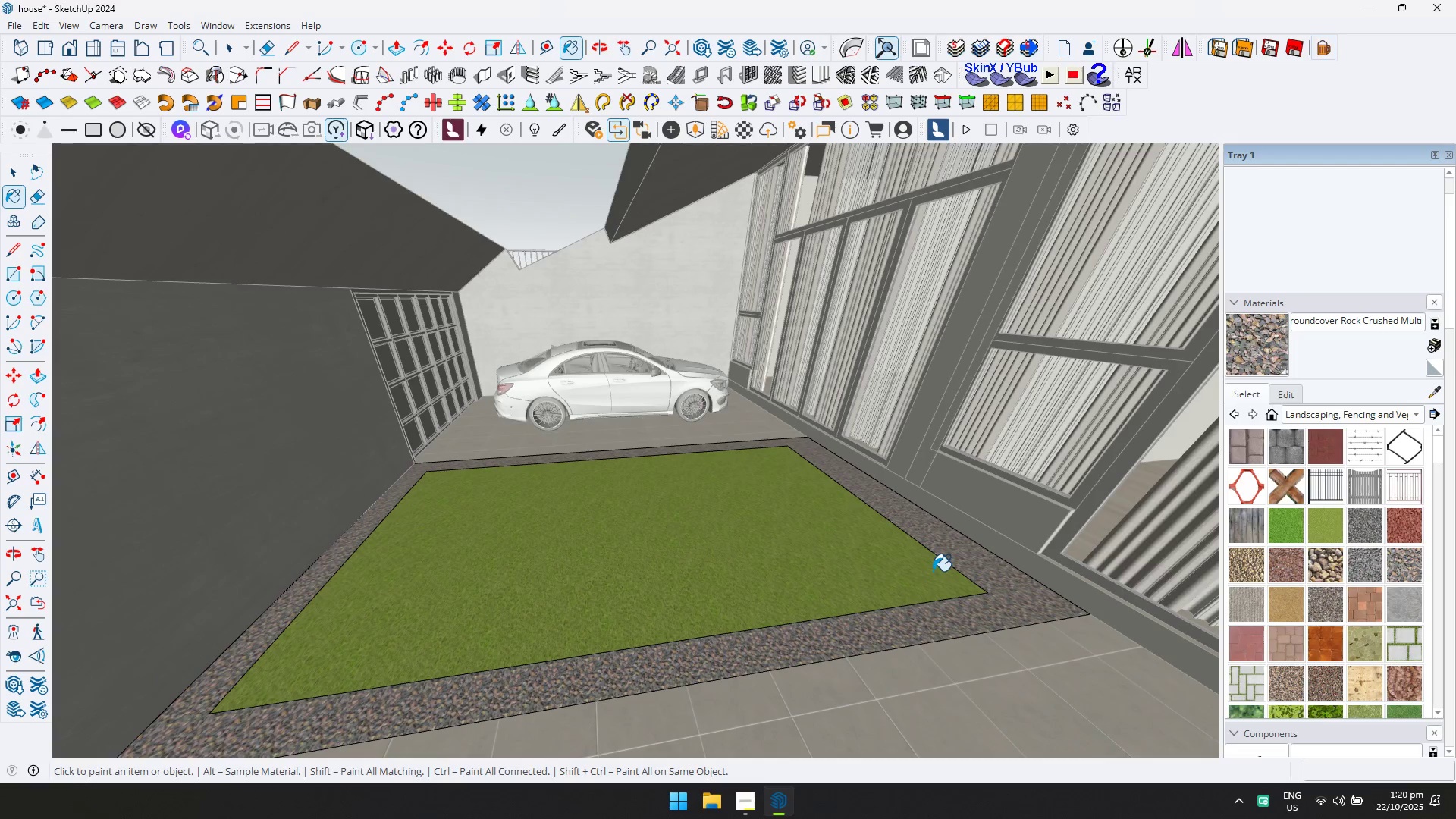 
type(op)
 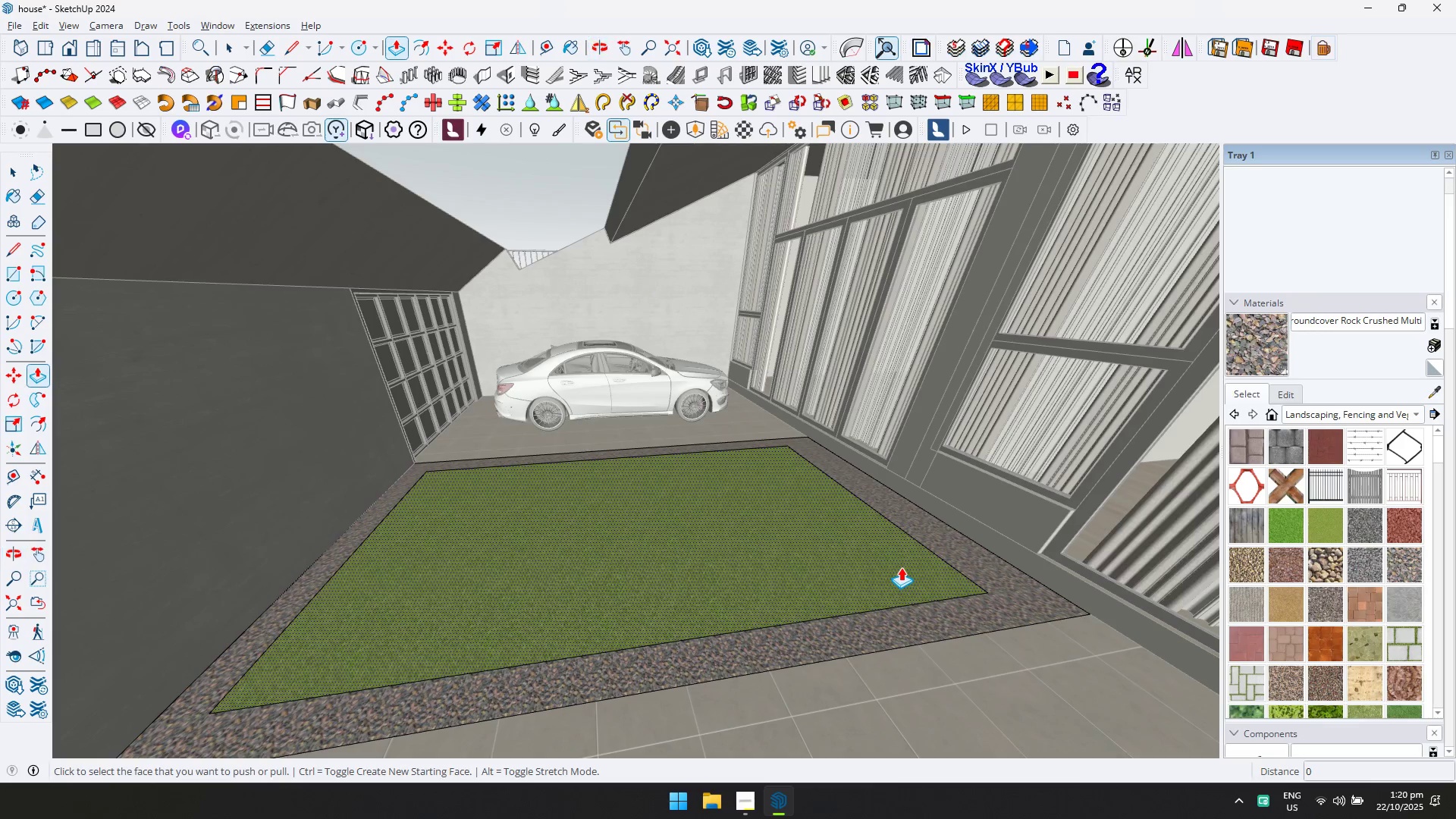 
left_click([901, 567])
 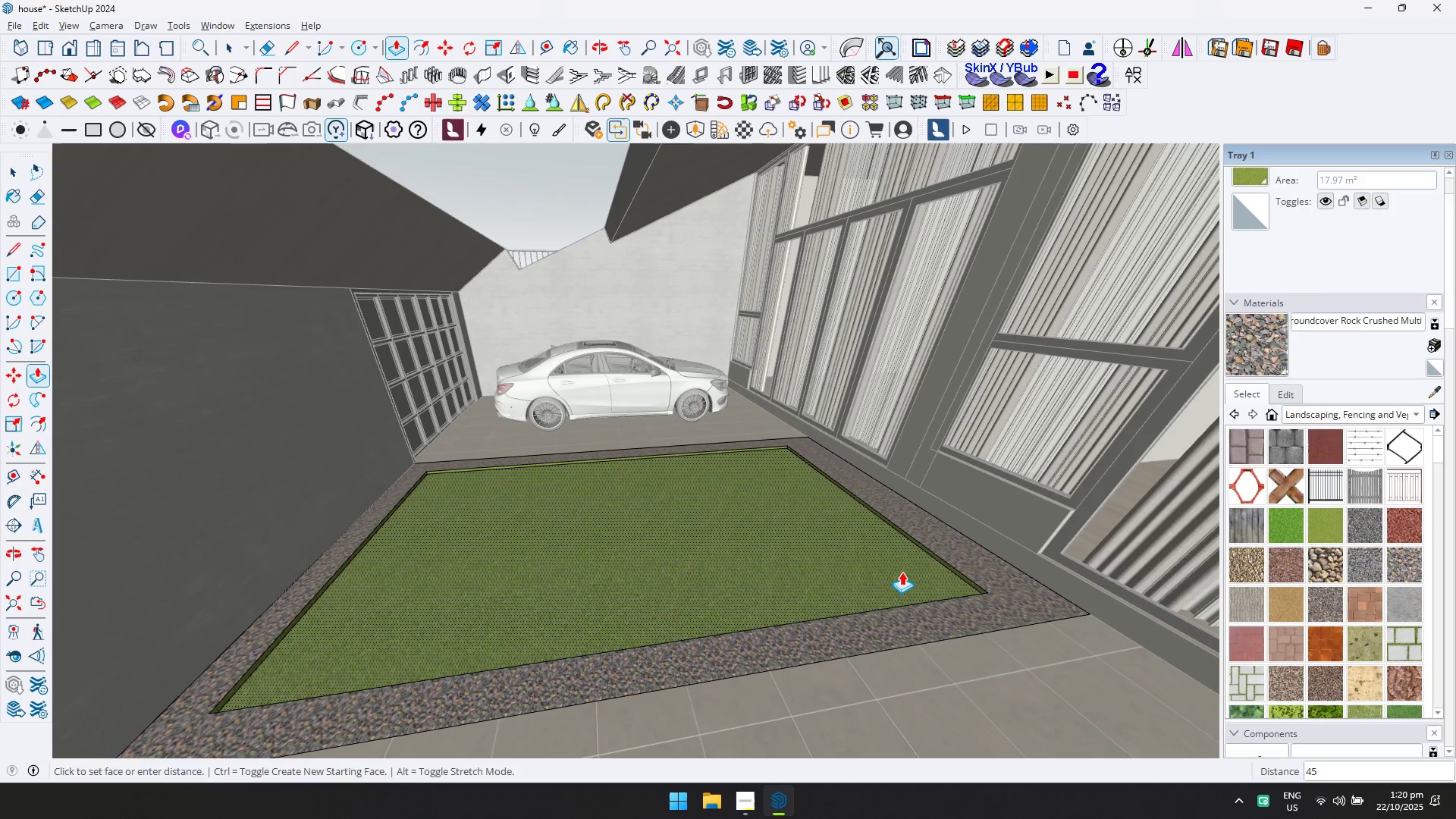 
type(25)
 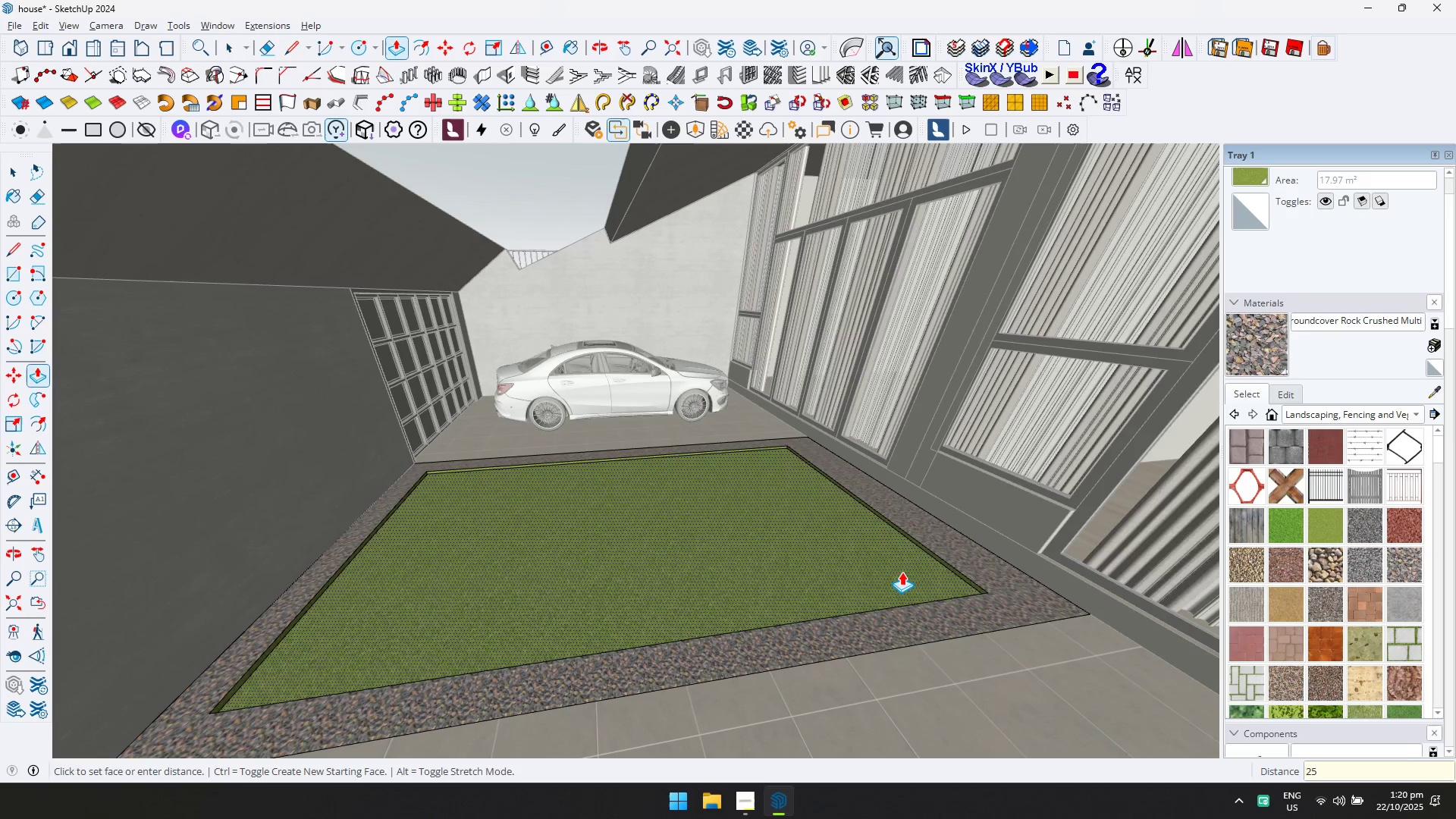 
key(Enter)
 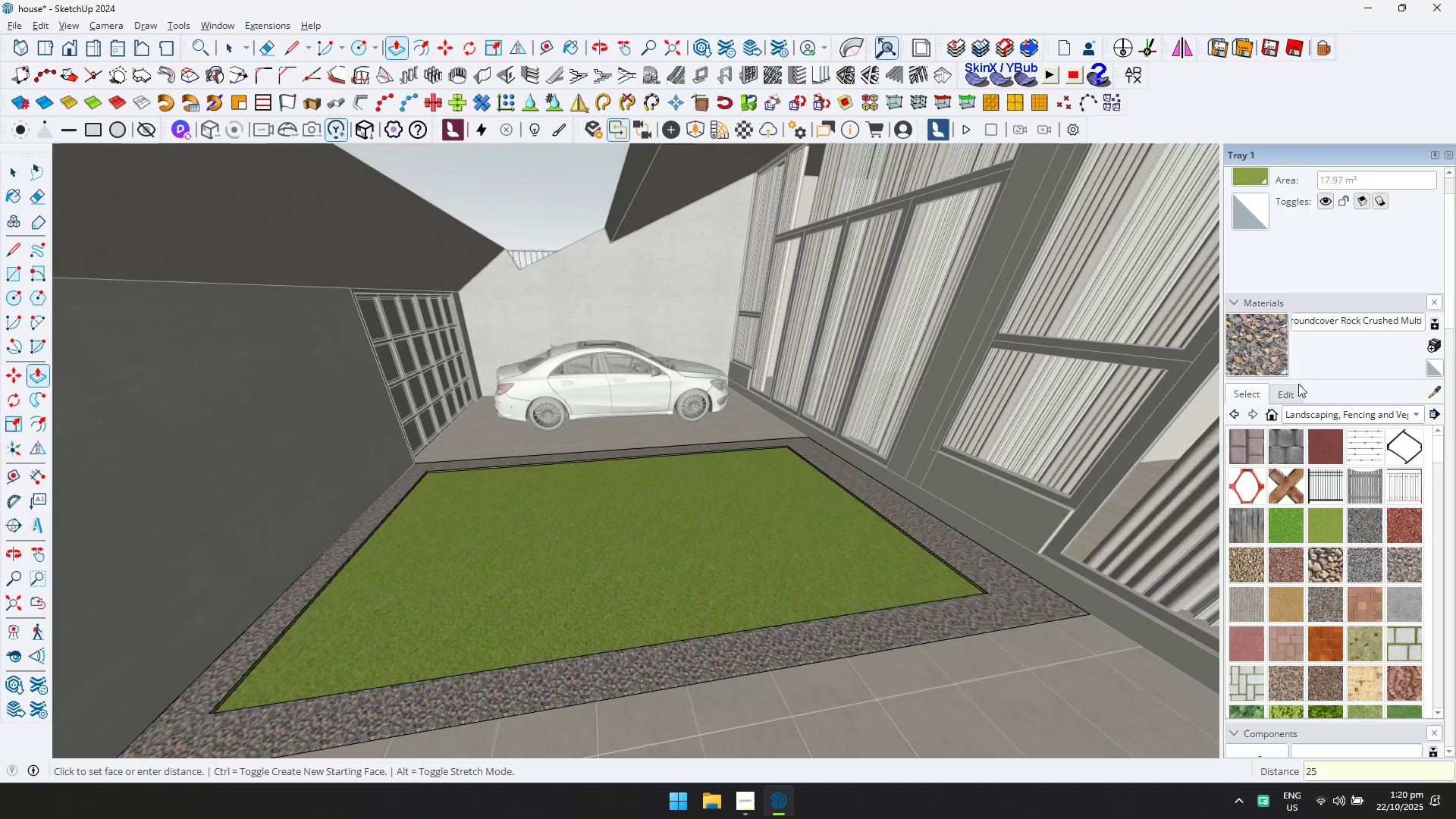 
left_click([1273, 347])
 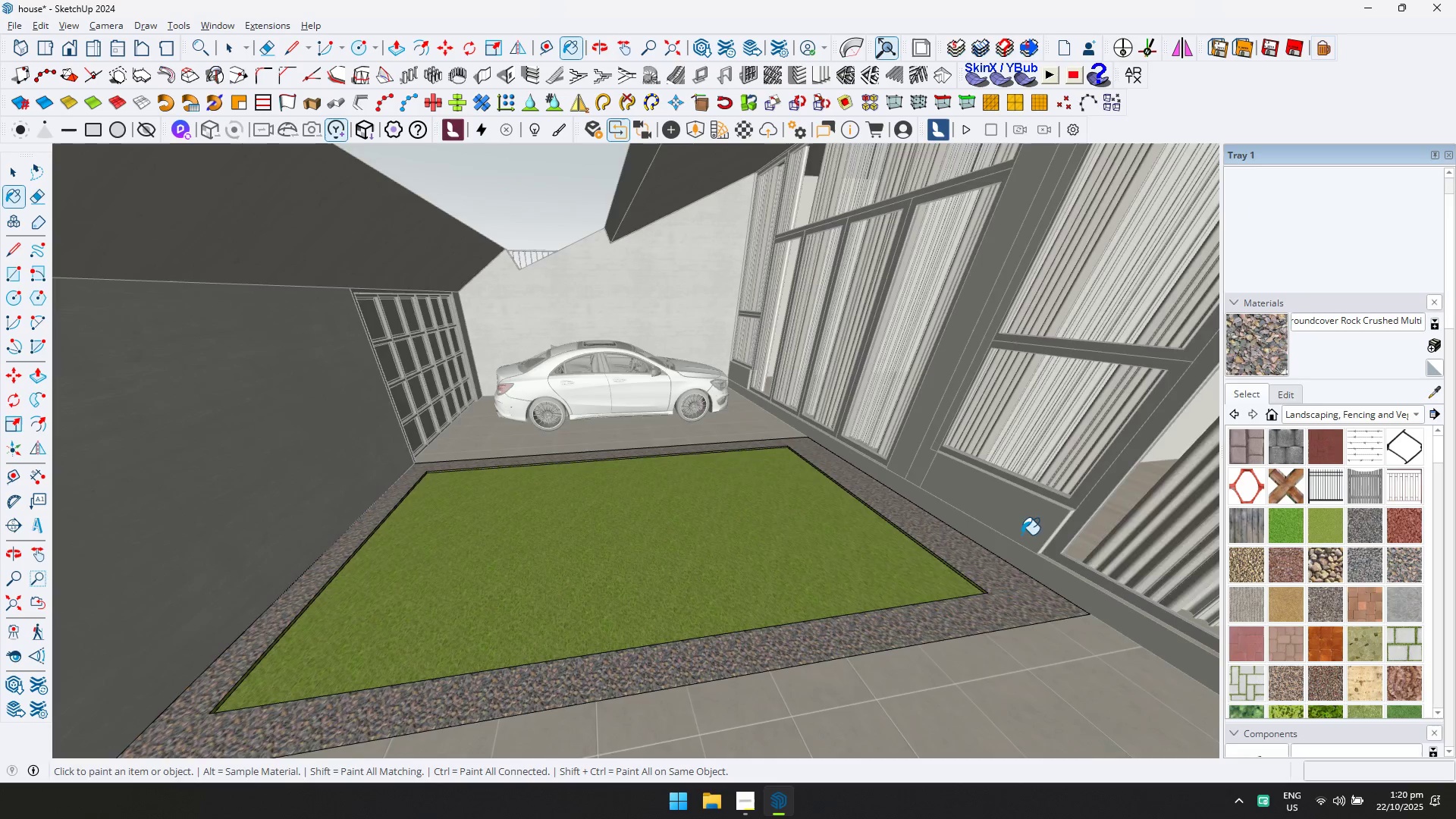 
scroll: coordinate [956, 573], scroll_direction: up, amount: 9.0
 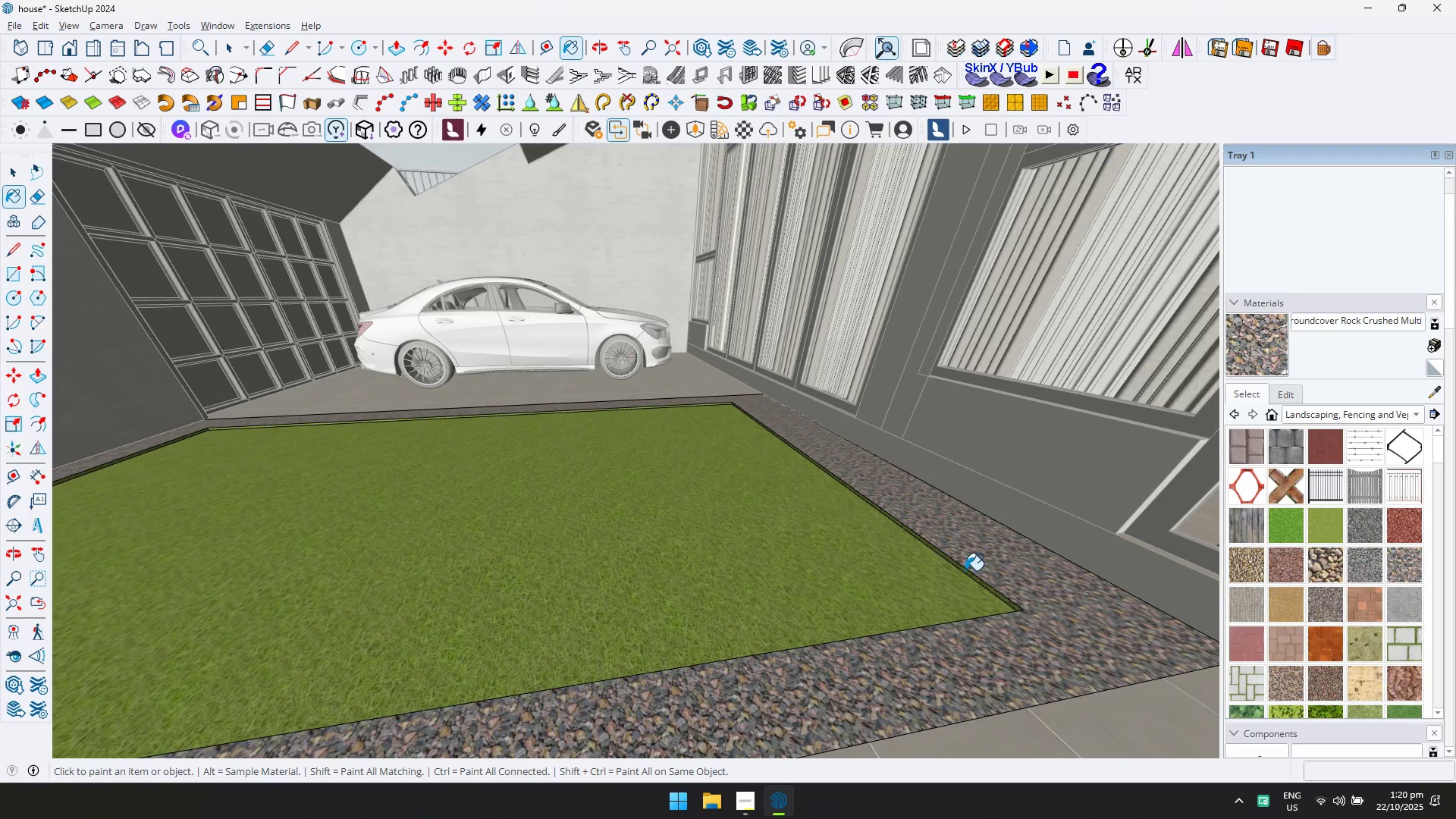 
left_click([966, 570])
 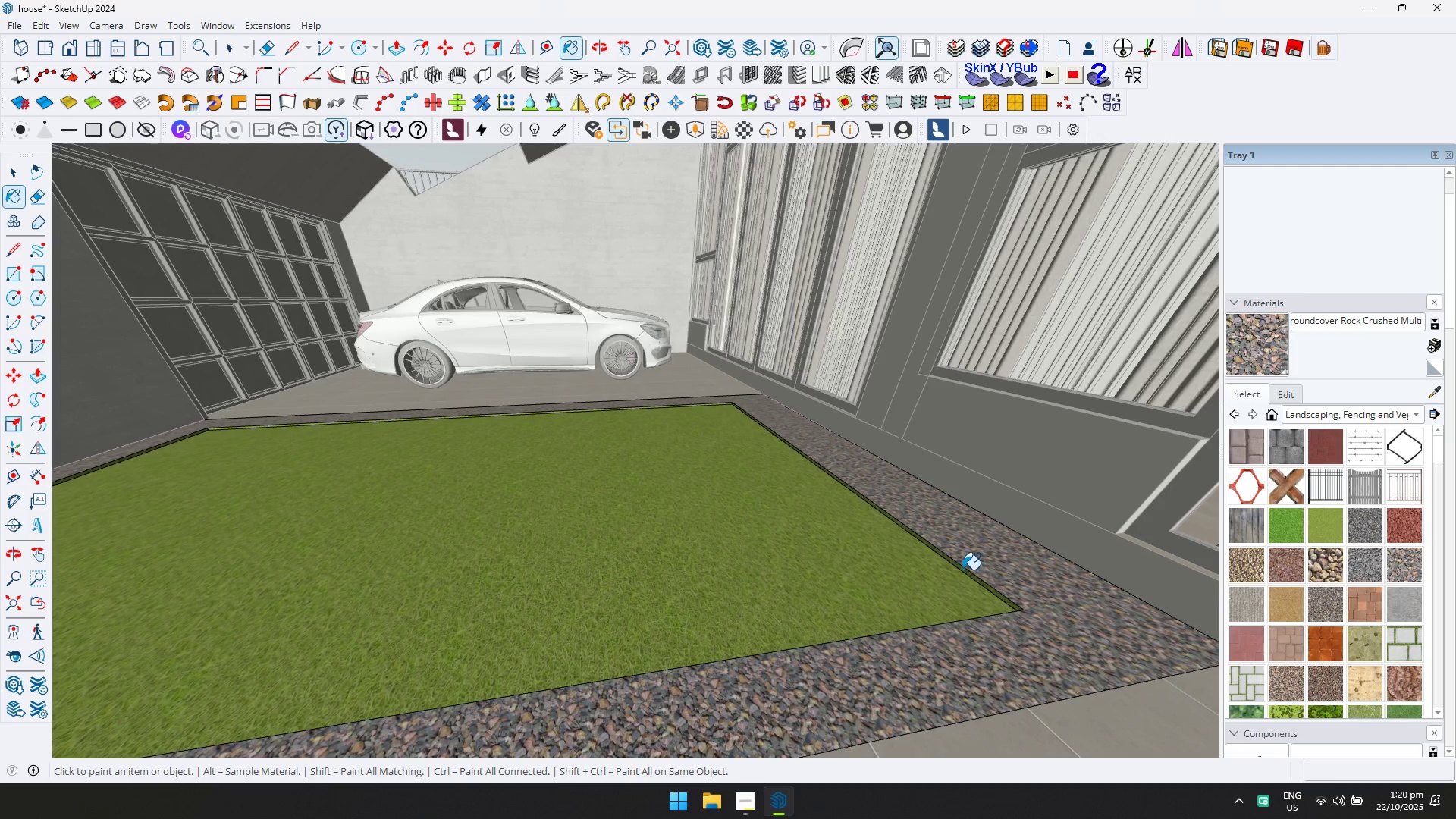 
scroll: coordinate [965, 570], scroll_direction: up, amount: 5.0
 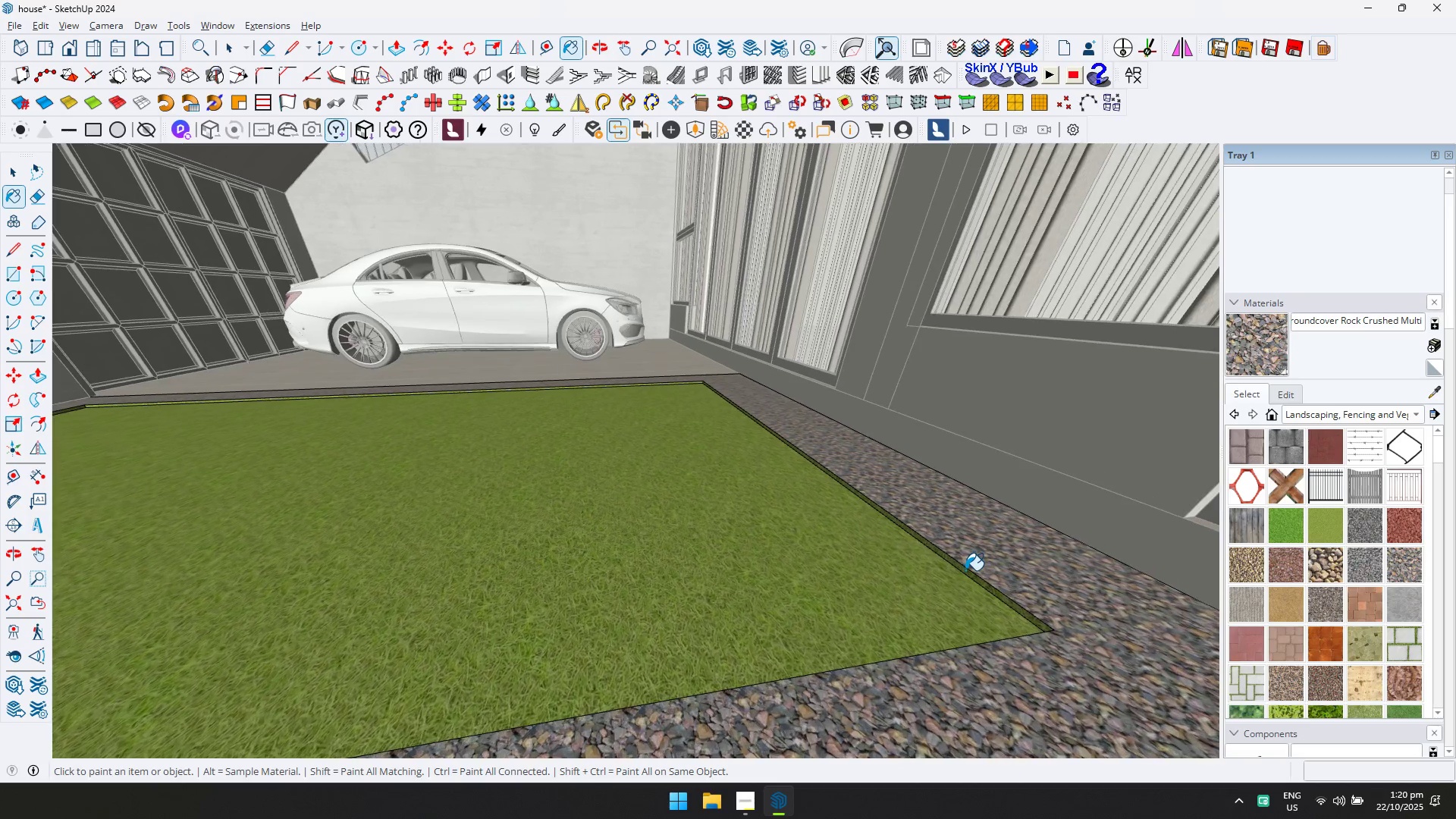 
left_click([965, 570])
 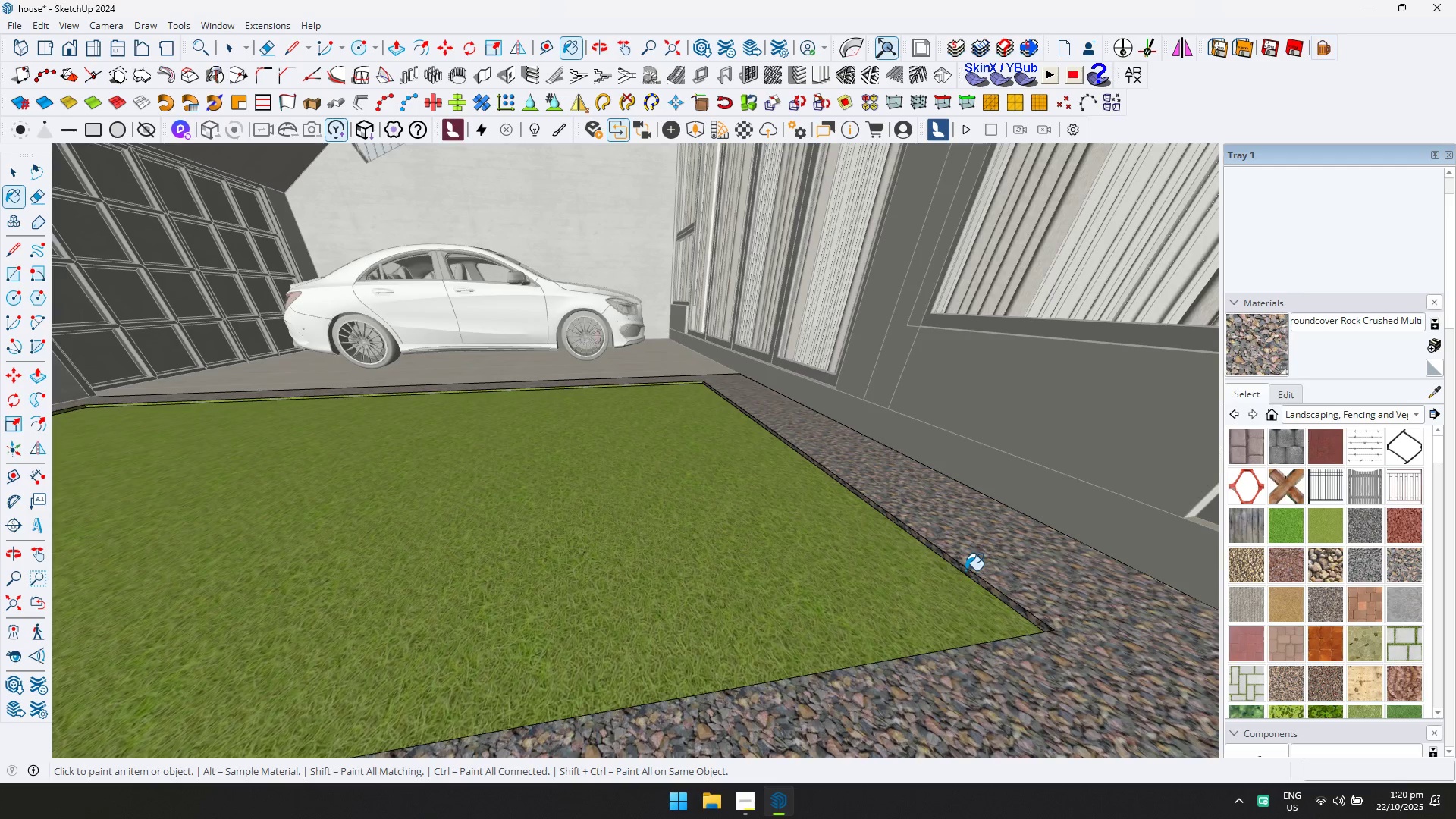 
scroll: coordinate [552, 414], scroll_direction: up, amount: 8.0
 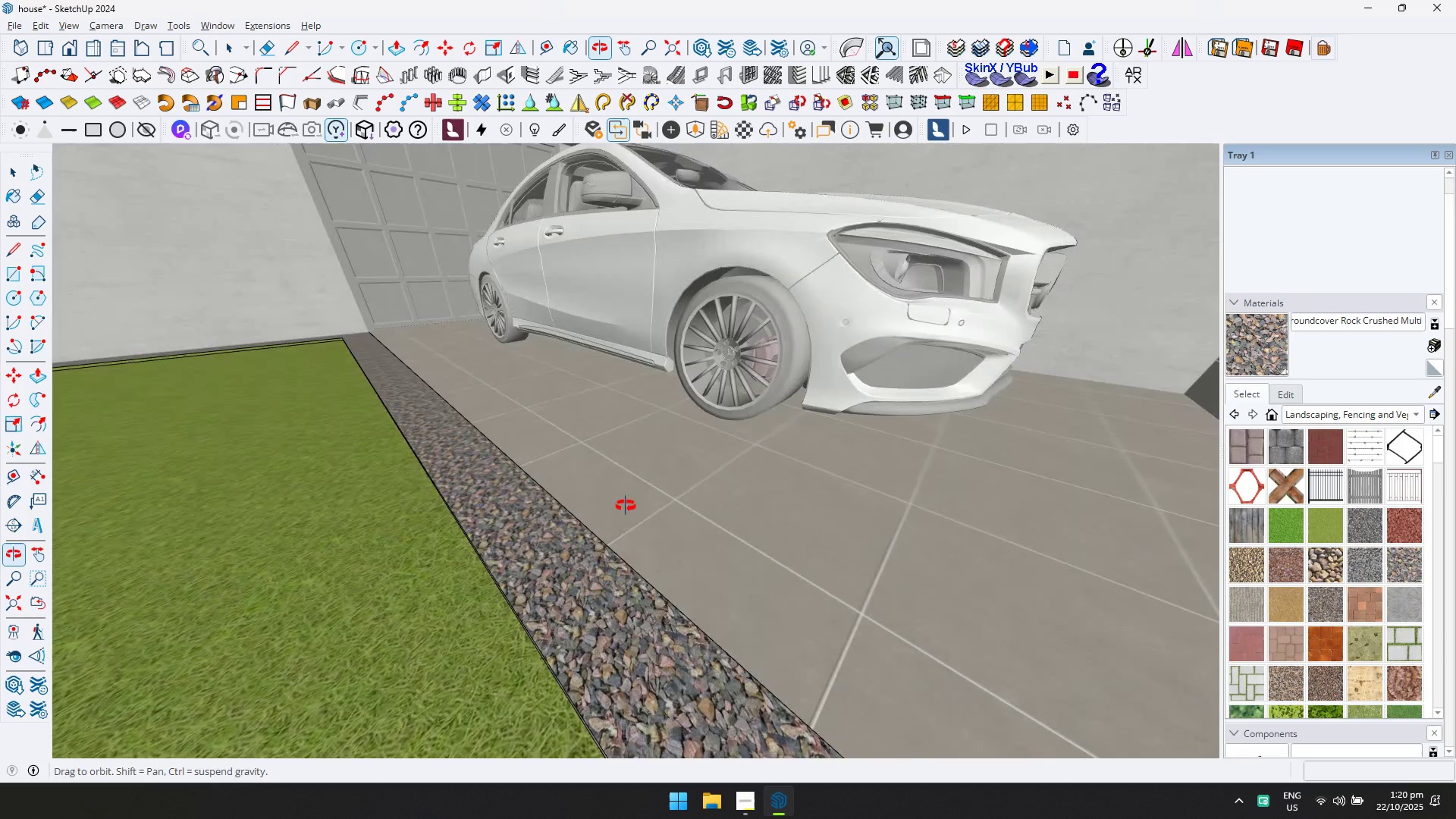 
left_click([693, 415])
 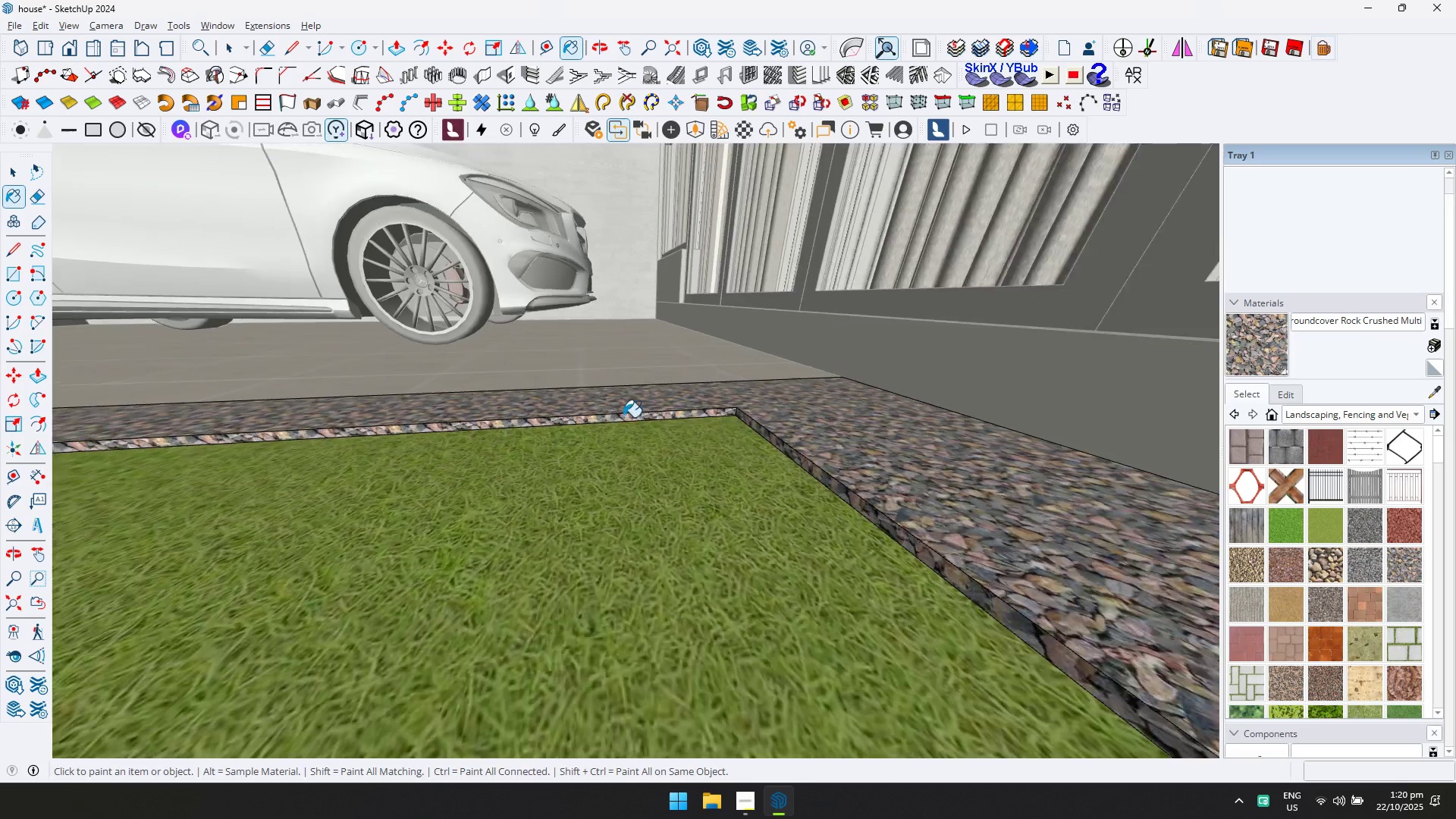 
hold_key(key=ShiftLeft, duration=0.33)
 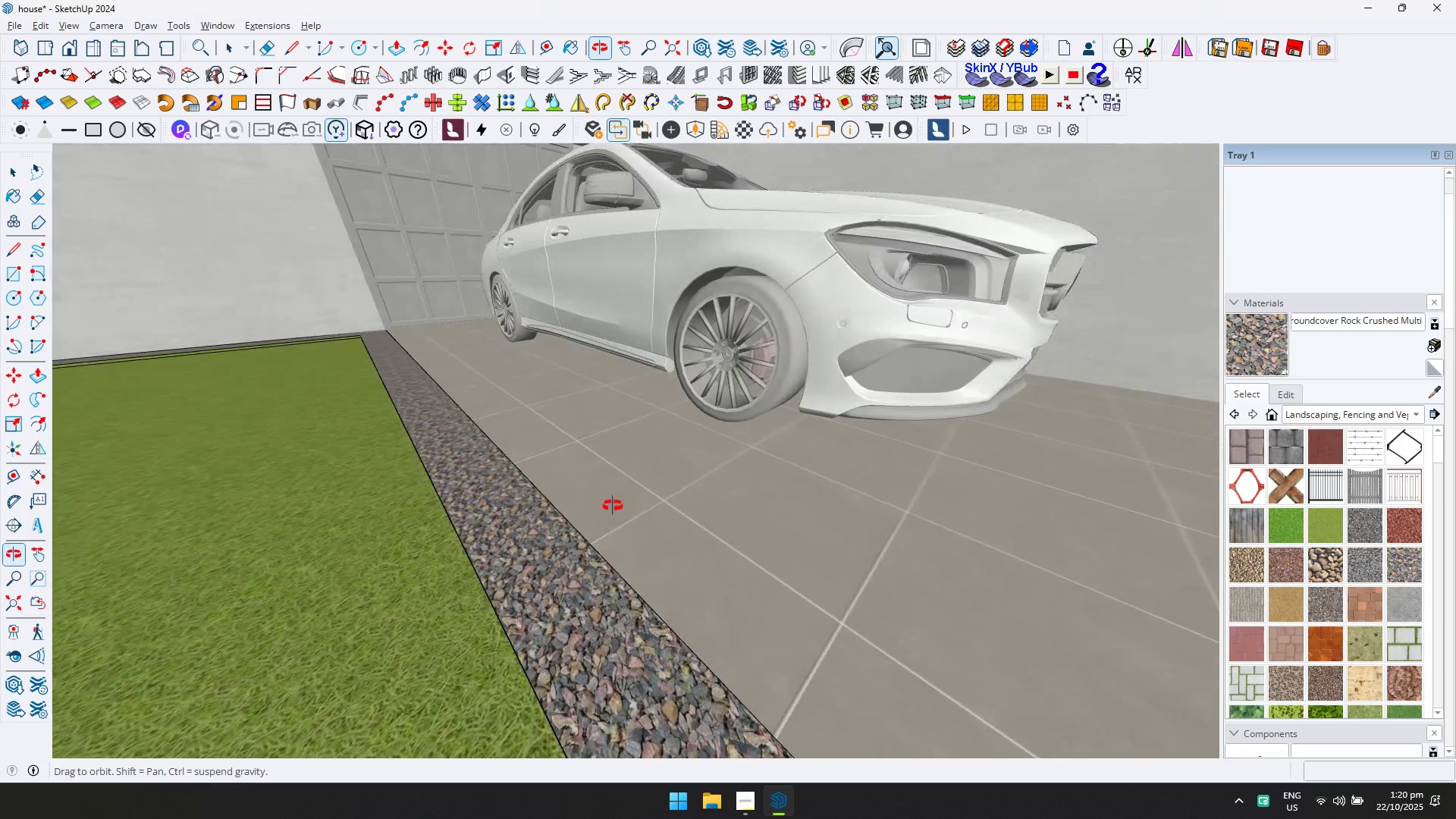 
hold_key(key=ShiftLeft, duration=0.57)
 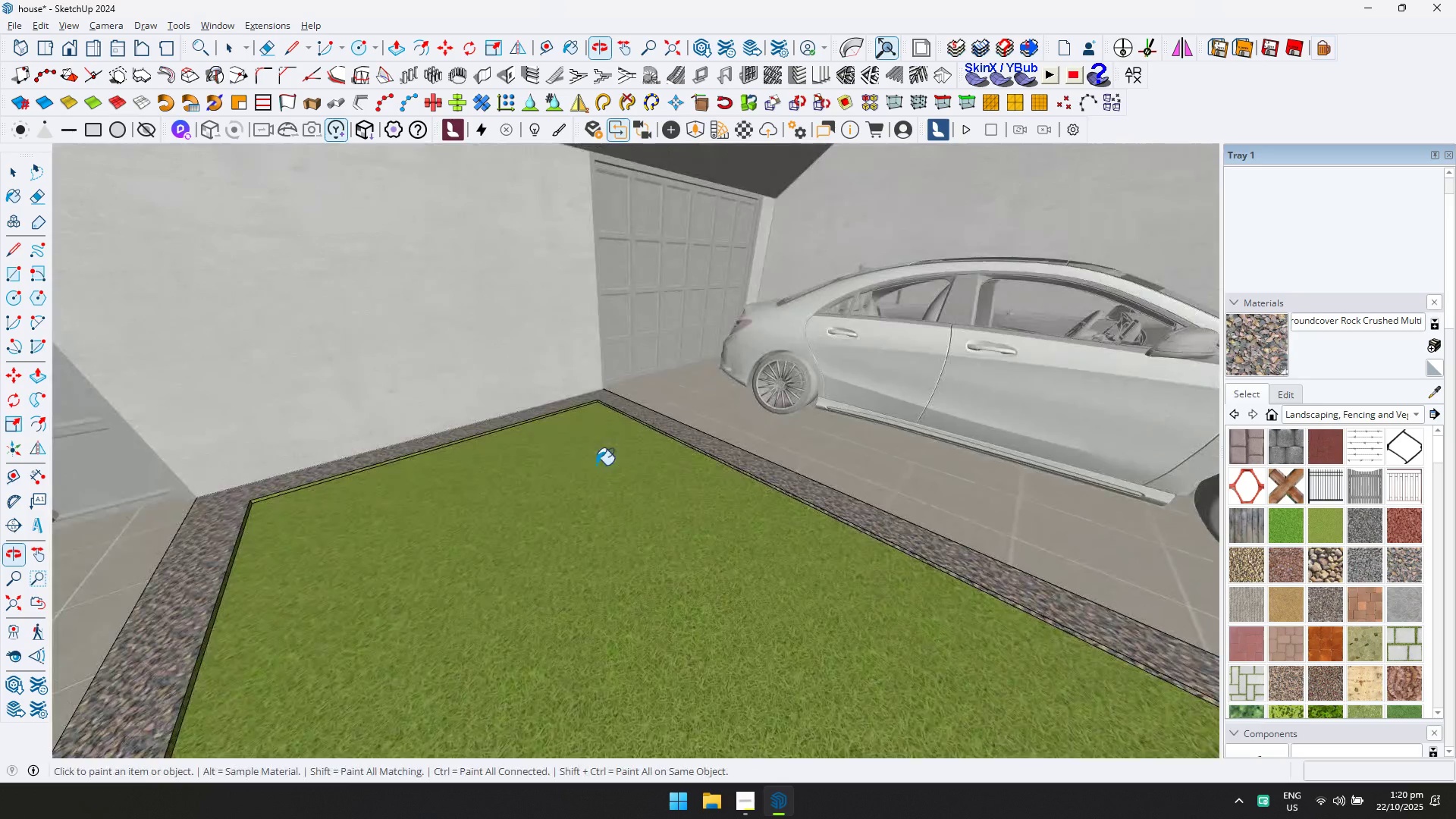 
scroll: coordinate [385, 488], scroll_direction: up, amount: 10.0
 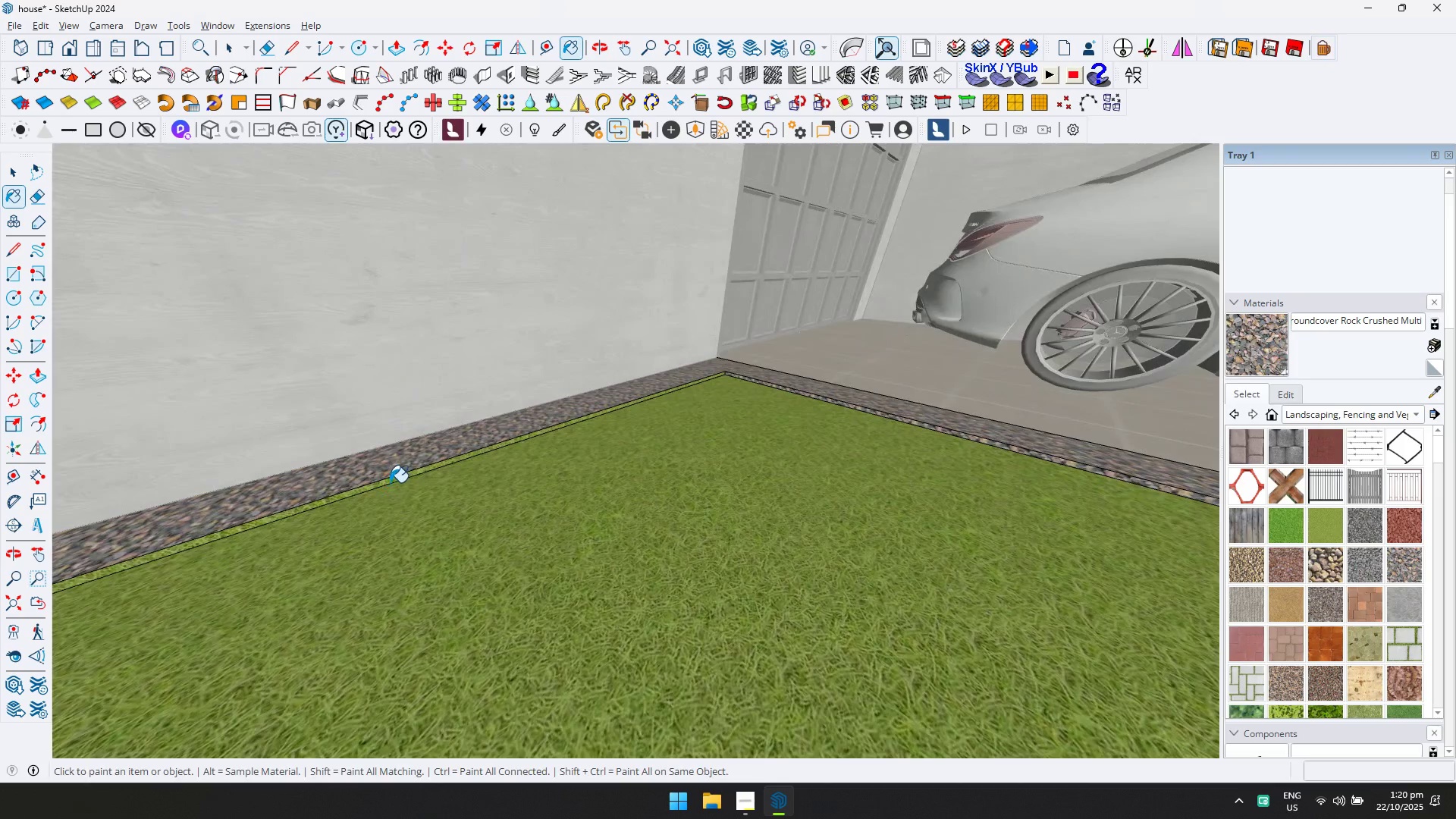 
left_click([390, 482])
 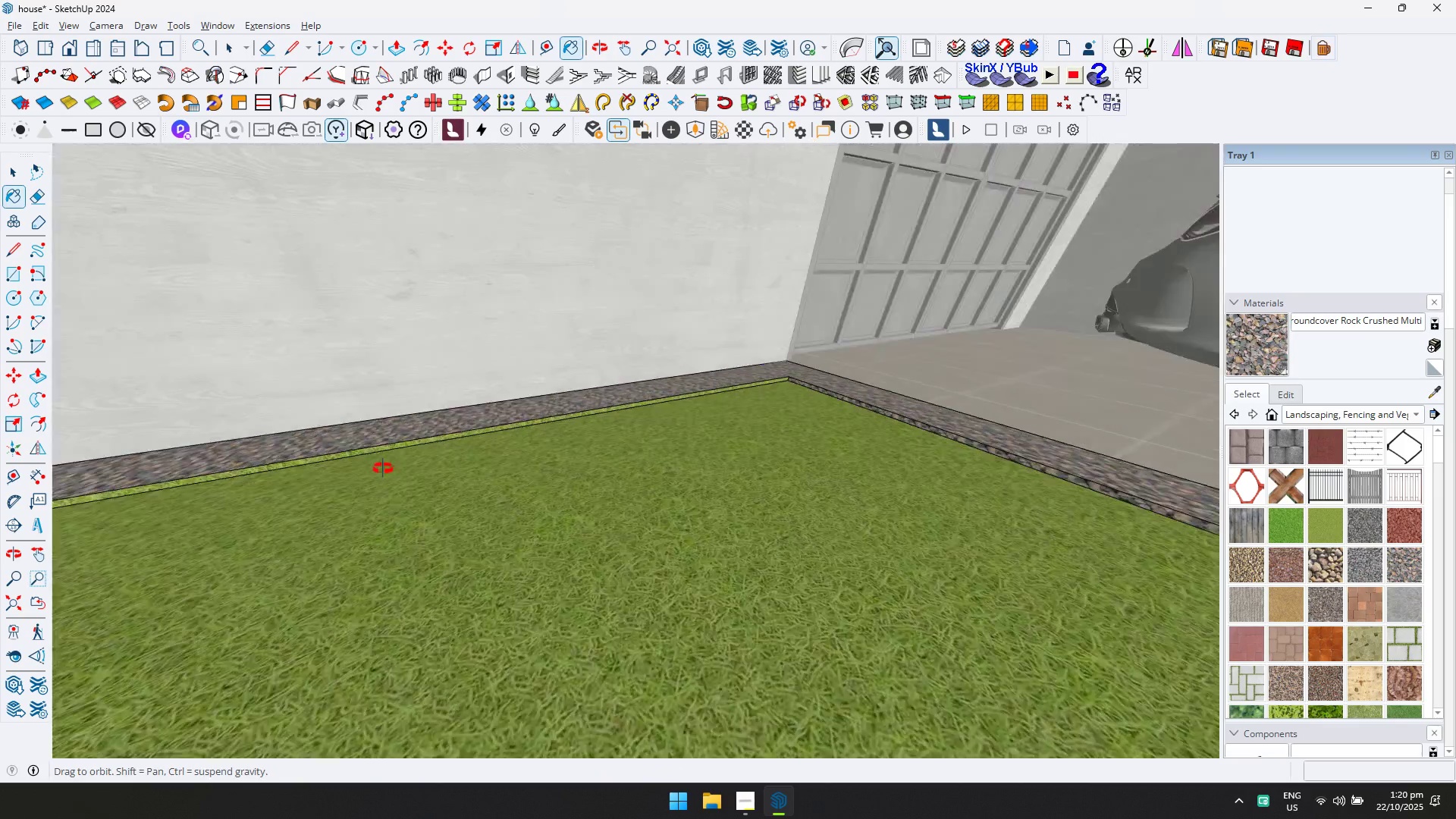 
key(Shift+ShiftLeft)
 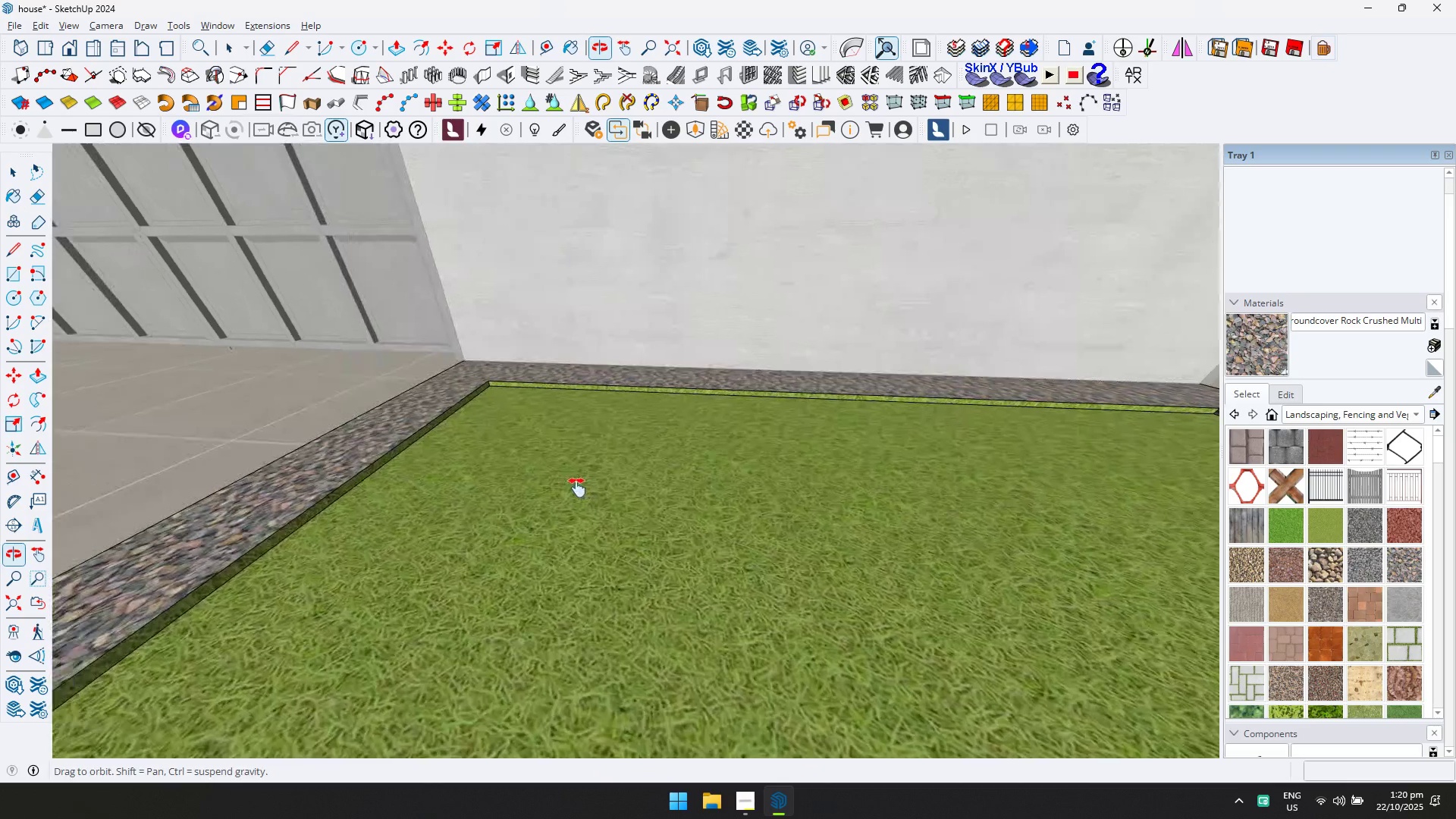 
scroll: coordinate [501, 375], scroll_direction: up, amount: 6.0
 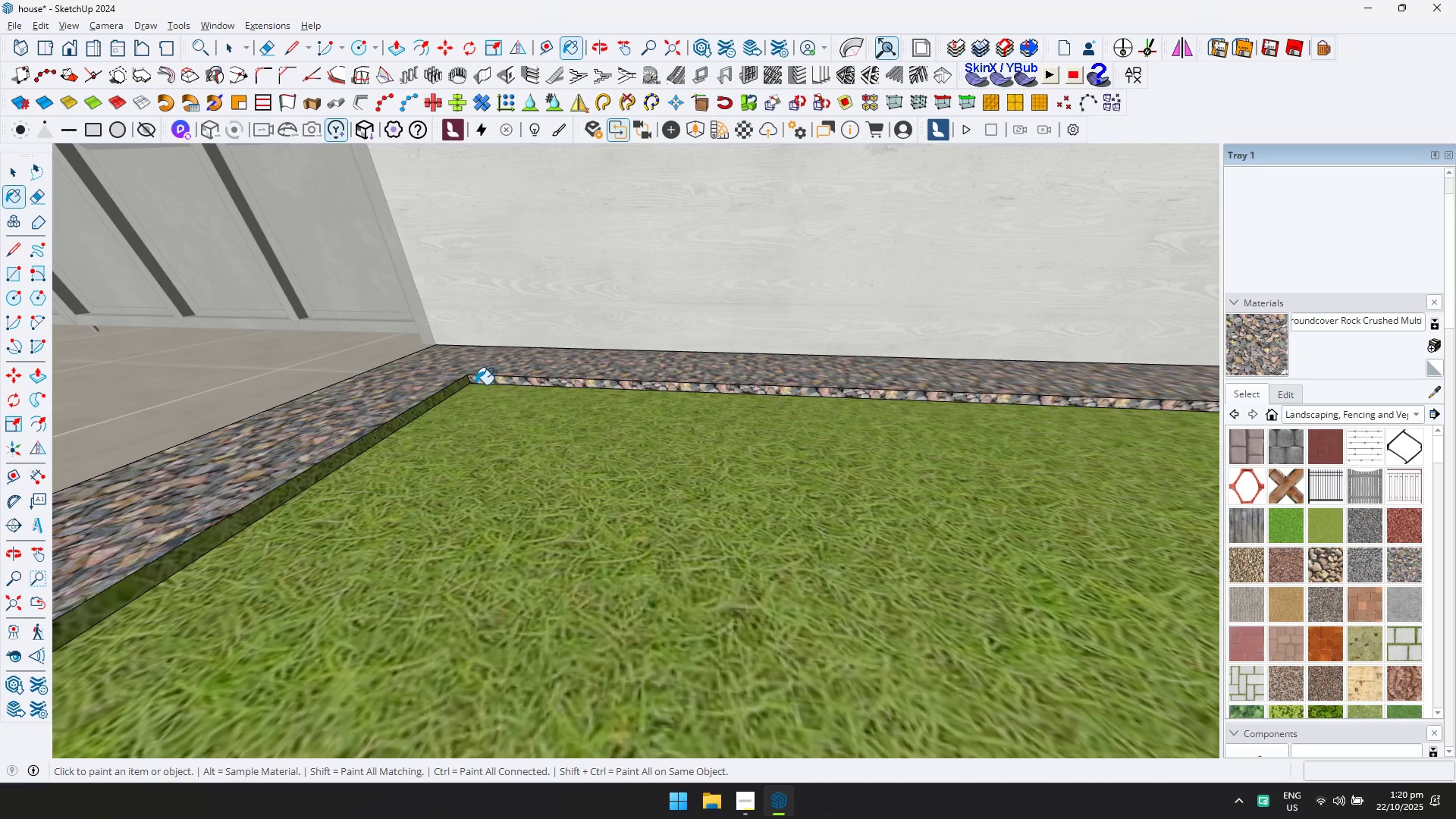 
double_click([460, 385])
 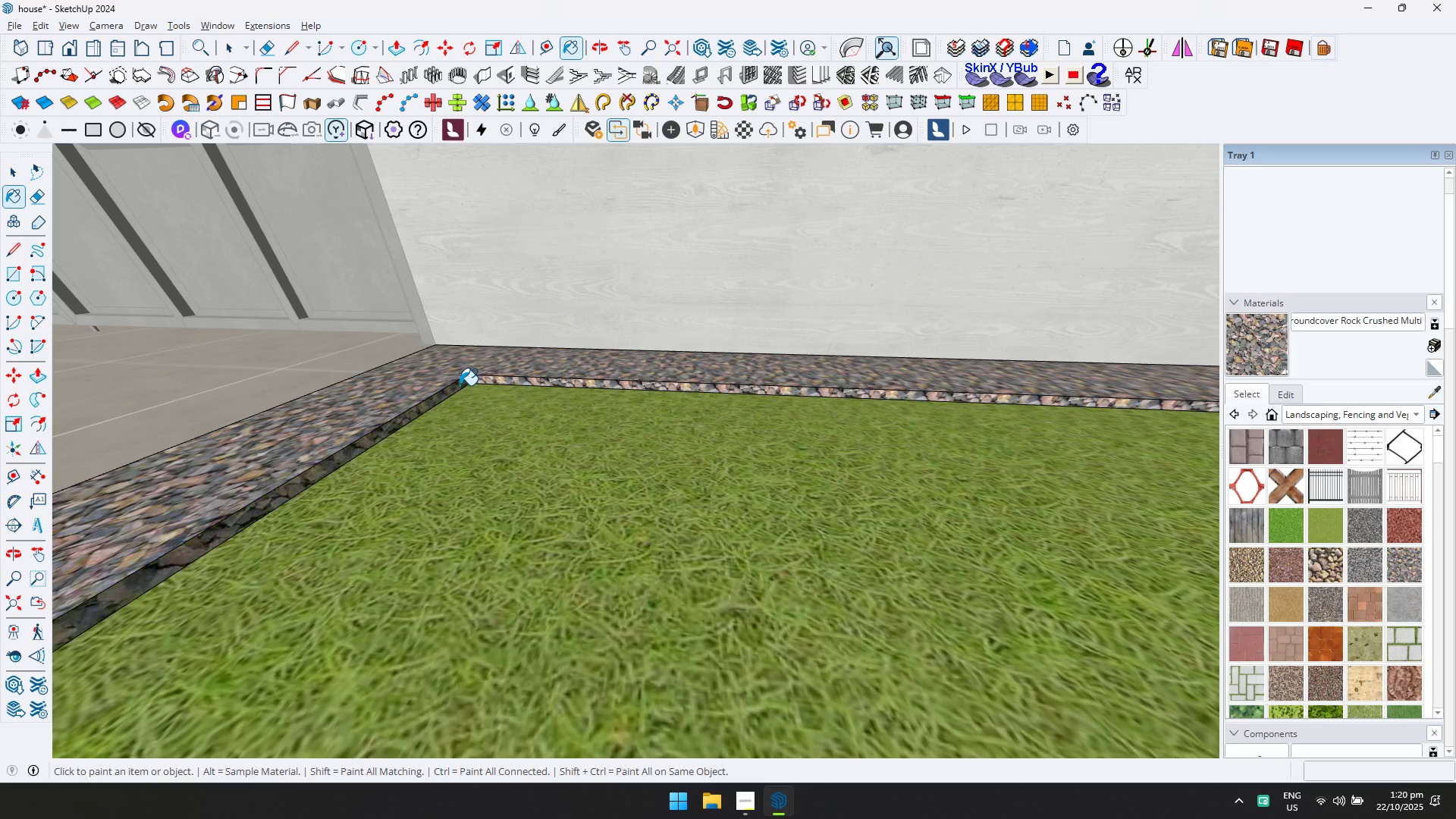 
triple_click([460, 385])
 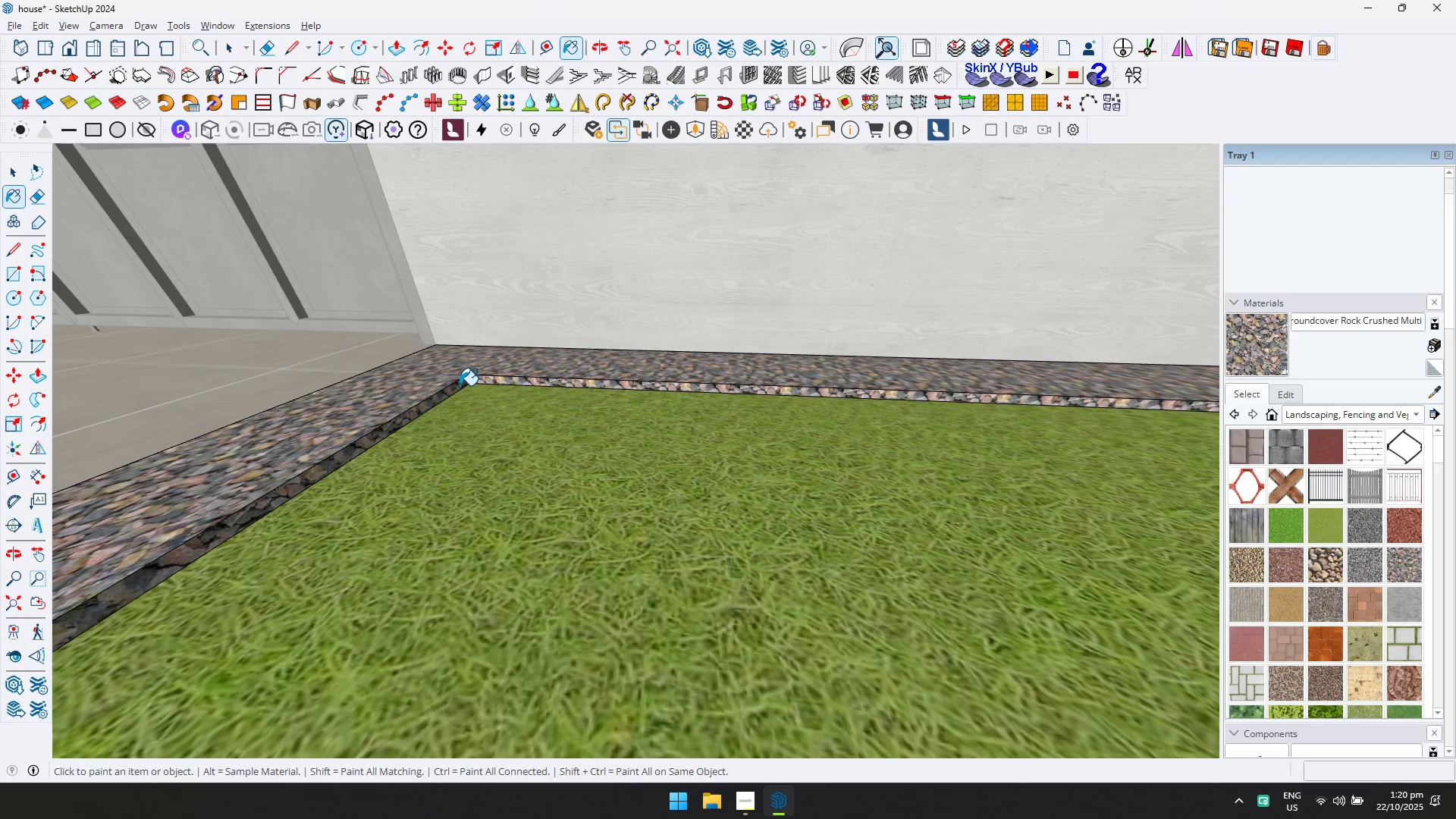 
scroll: coordinate [460, 386], scroll_direction: down, amount: 4.0
 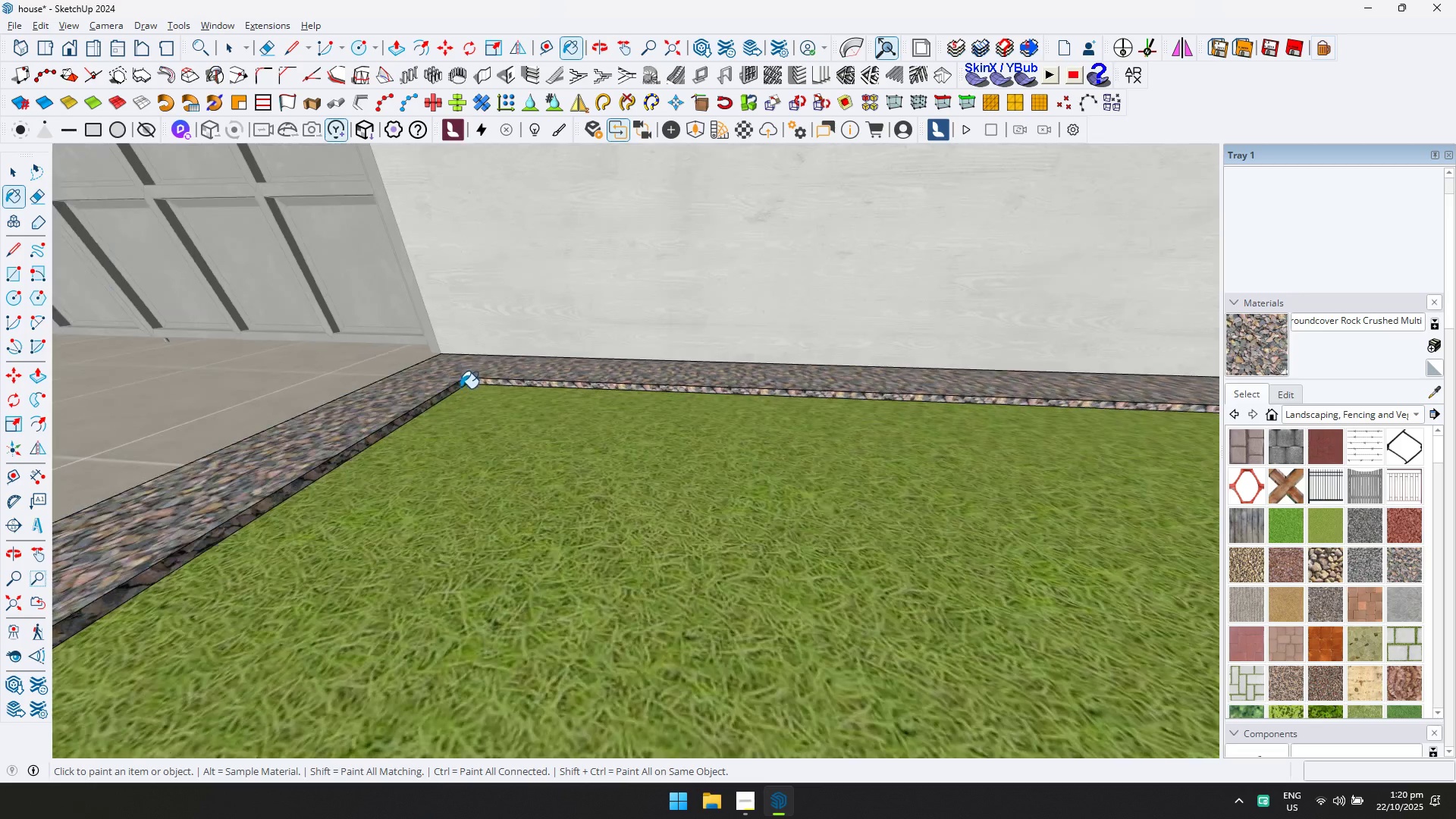 
key(Shift+ShiftLeft)
 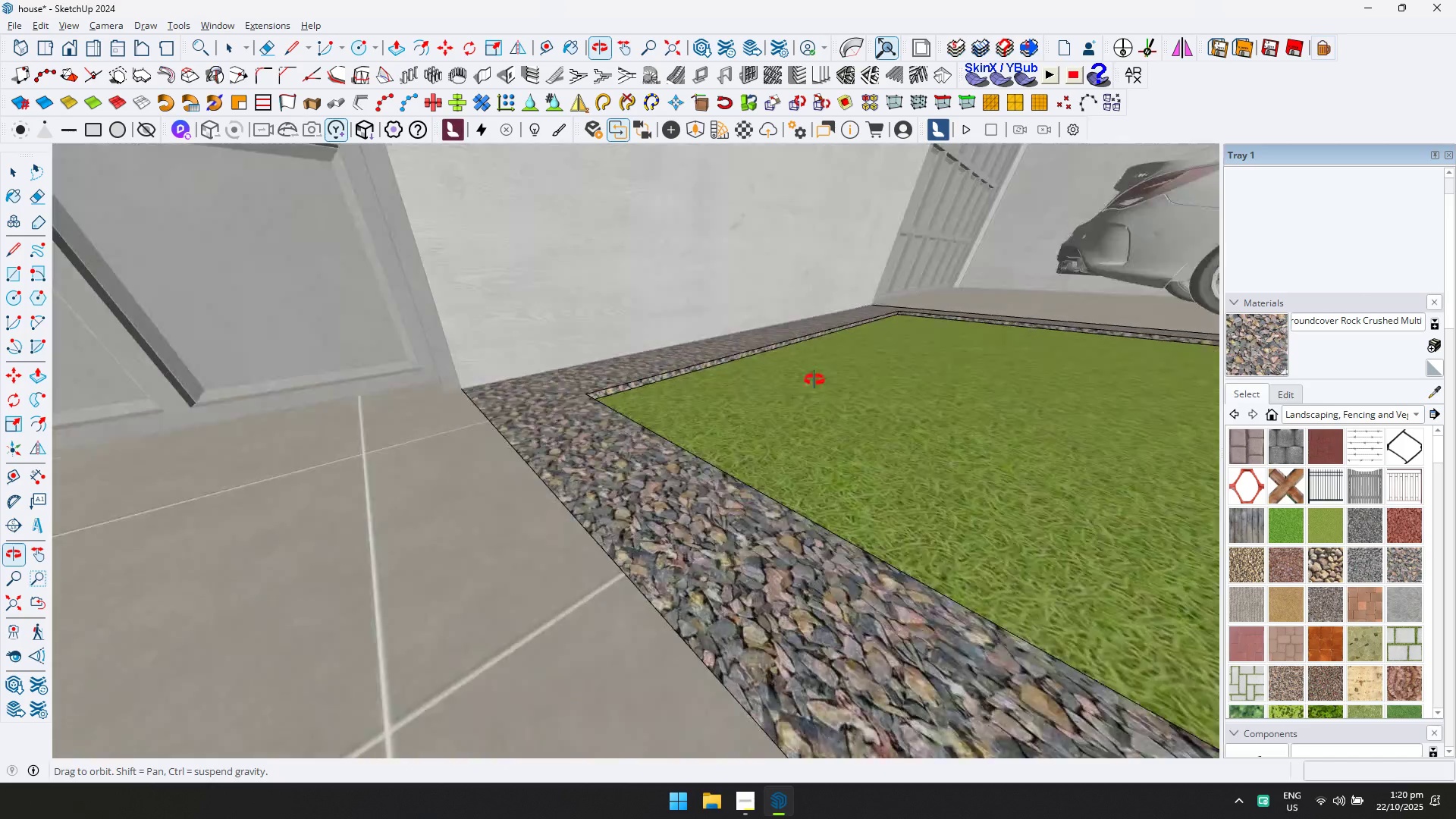 
key(Shift+ShiftLeft)
 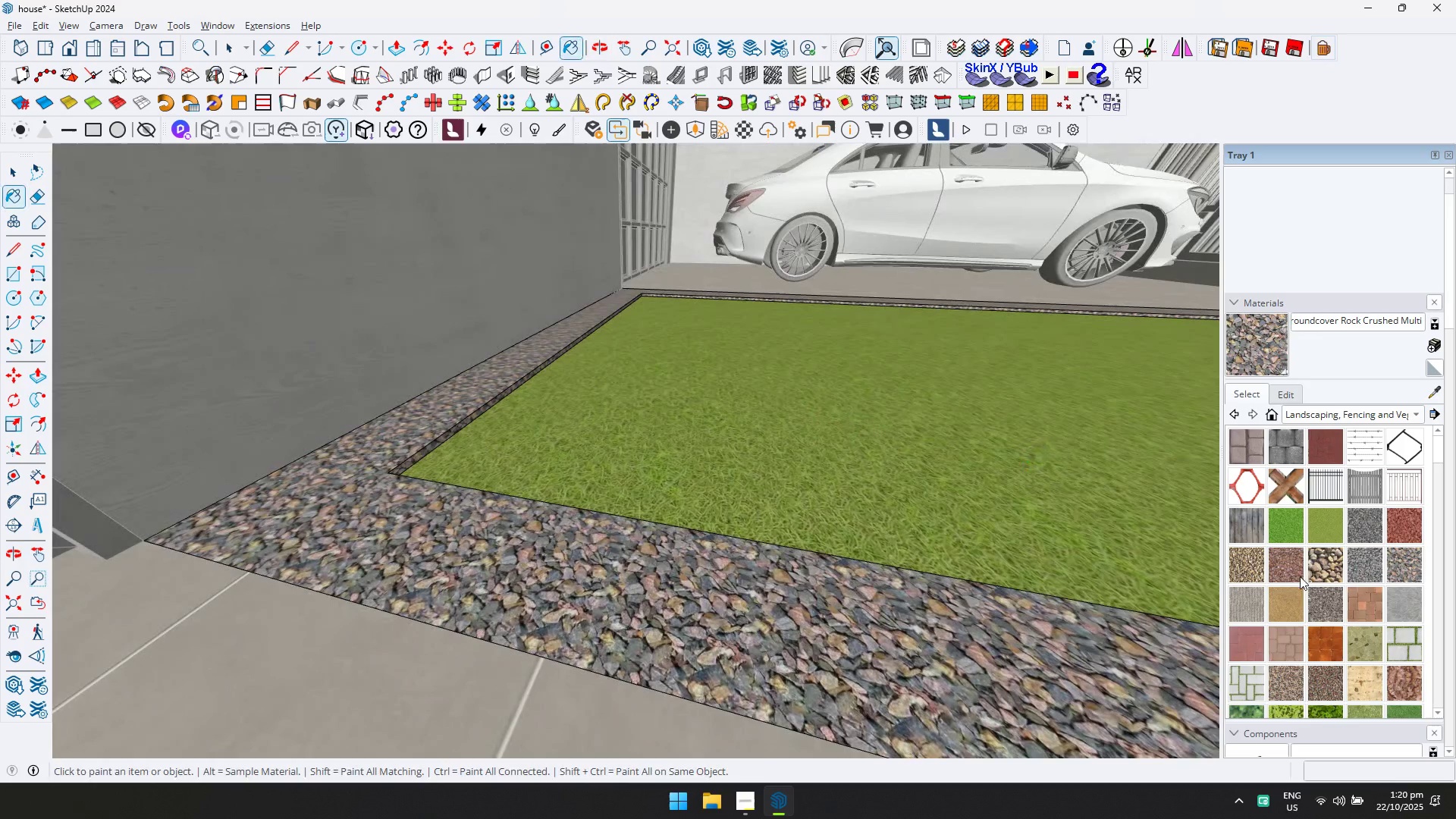 
left_click([1321, 600])
 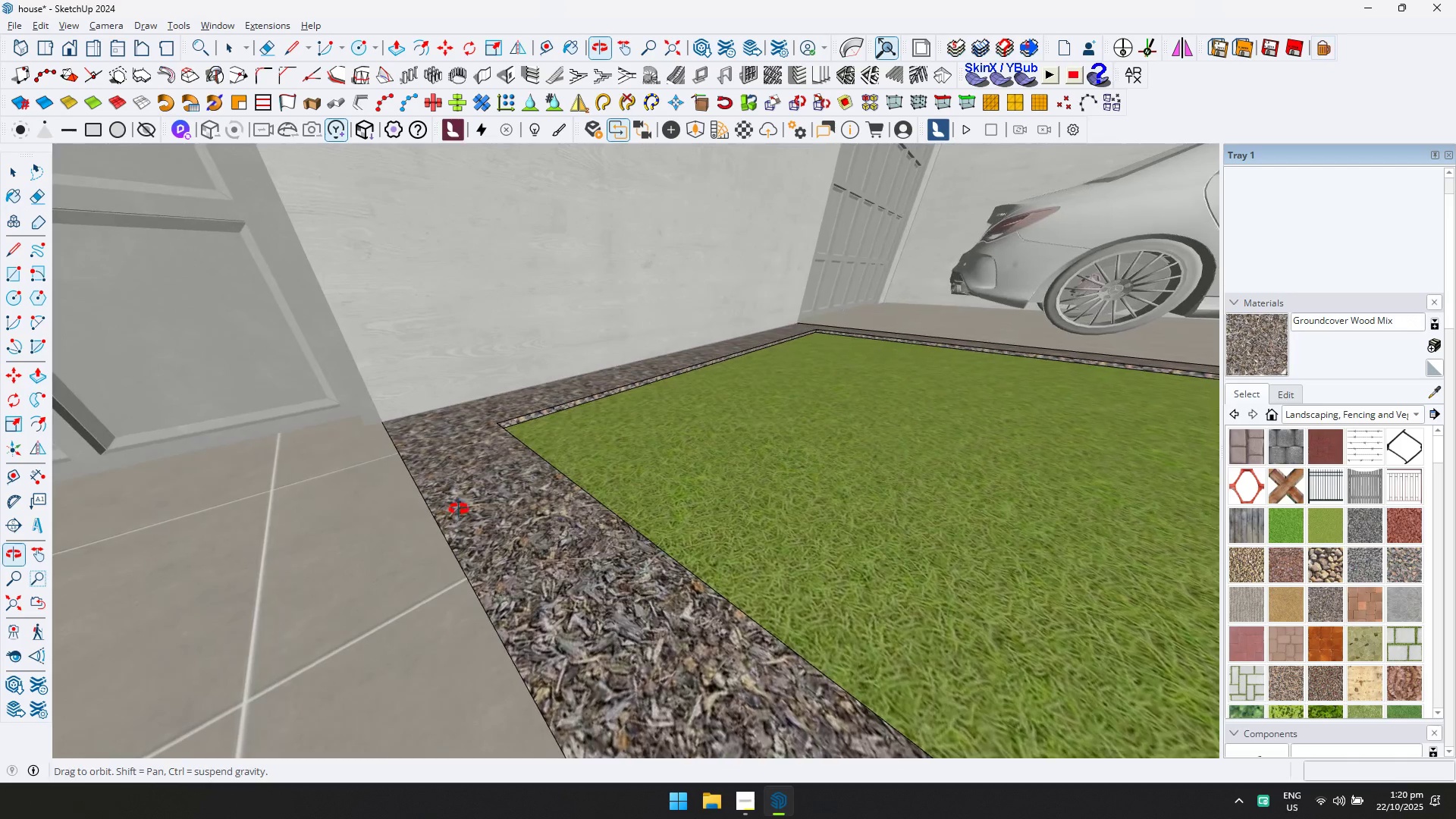 
scroll: coordinate [1143, 604], scroll_direction: up, amount: 6.0
 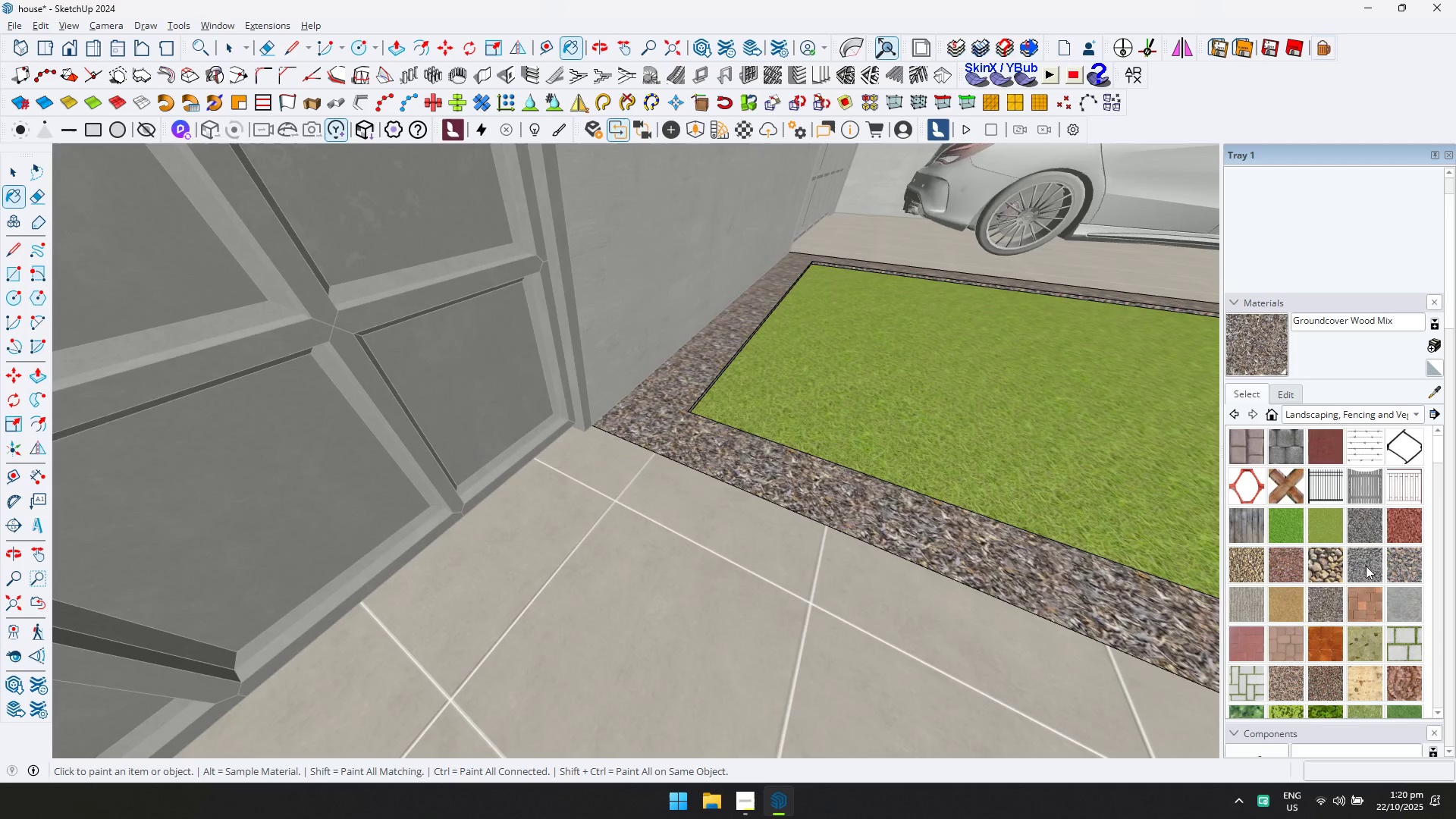 
left_click([1401, 563])
 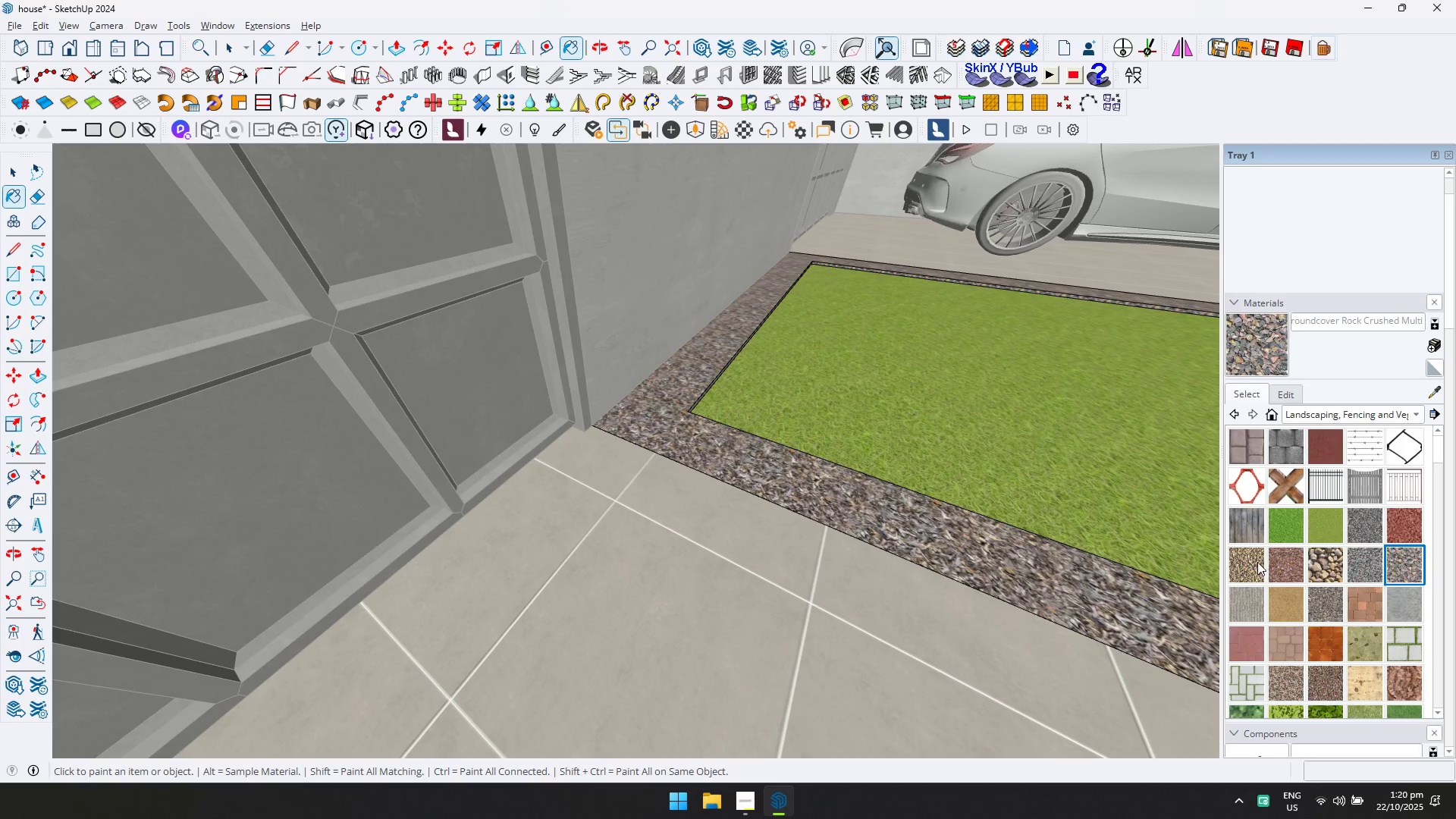 
left_click([1257, 562])
 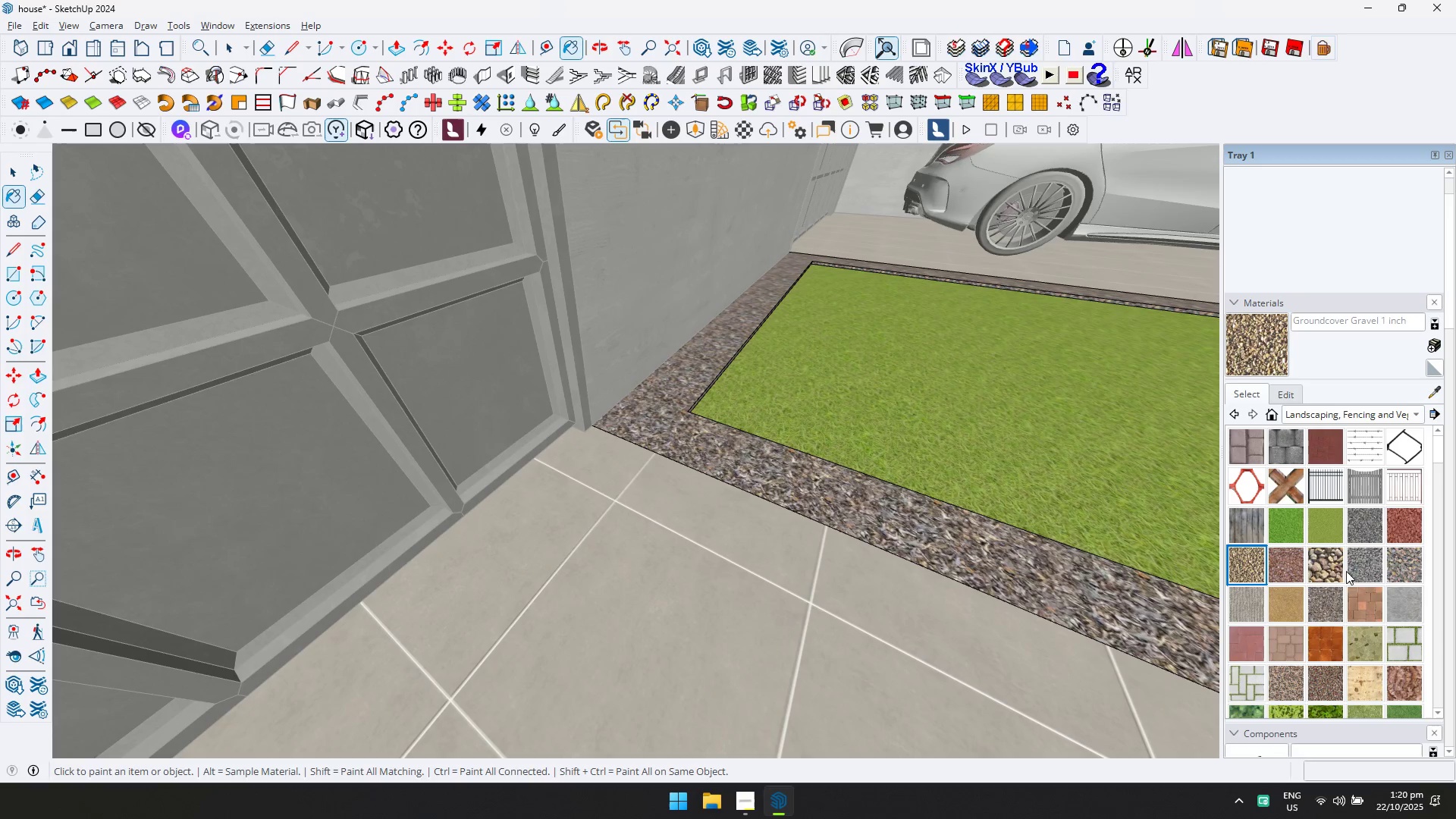 
left_click([1355, 570])
 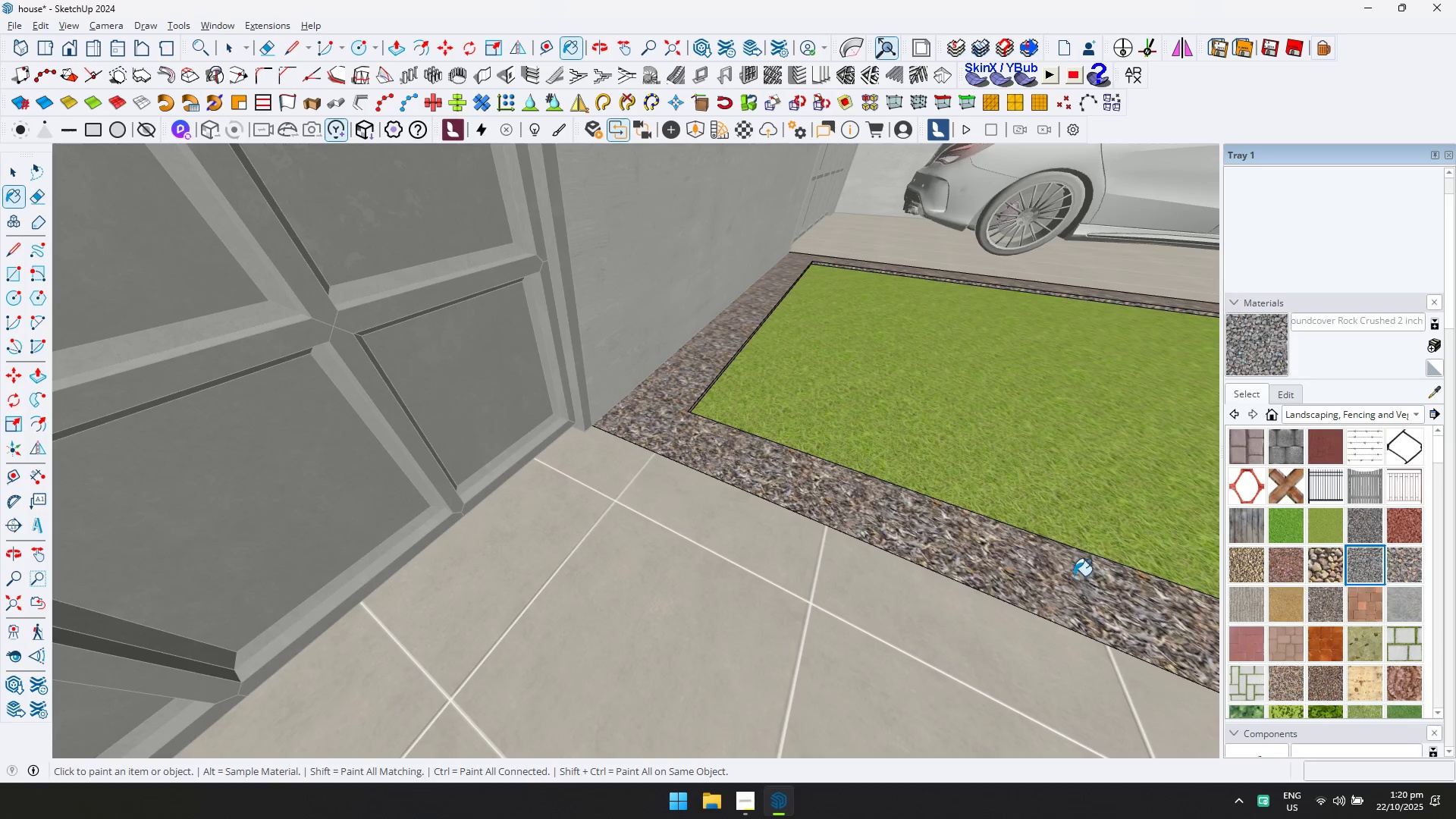 
left_click([945, 526])
 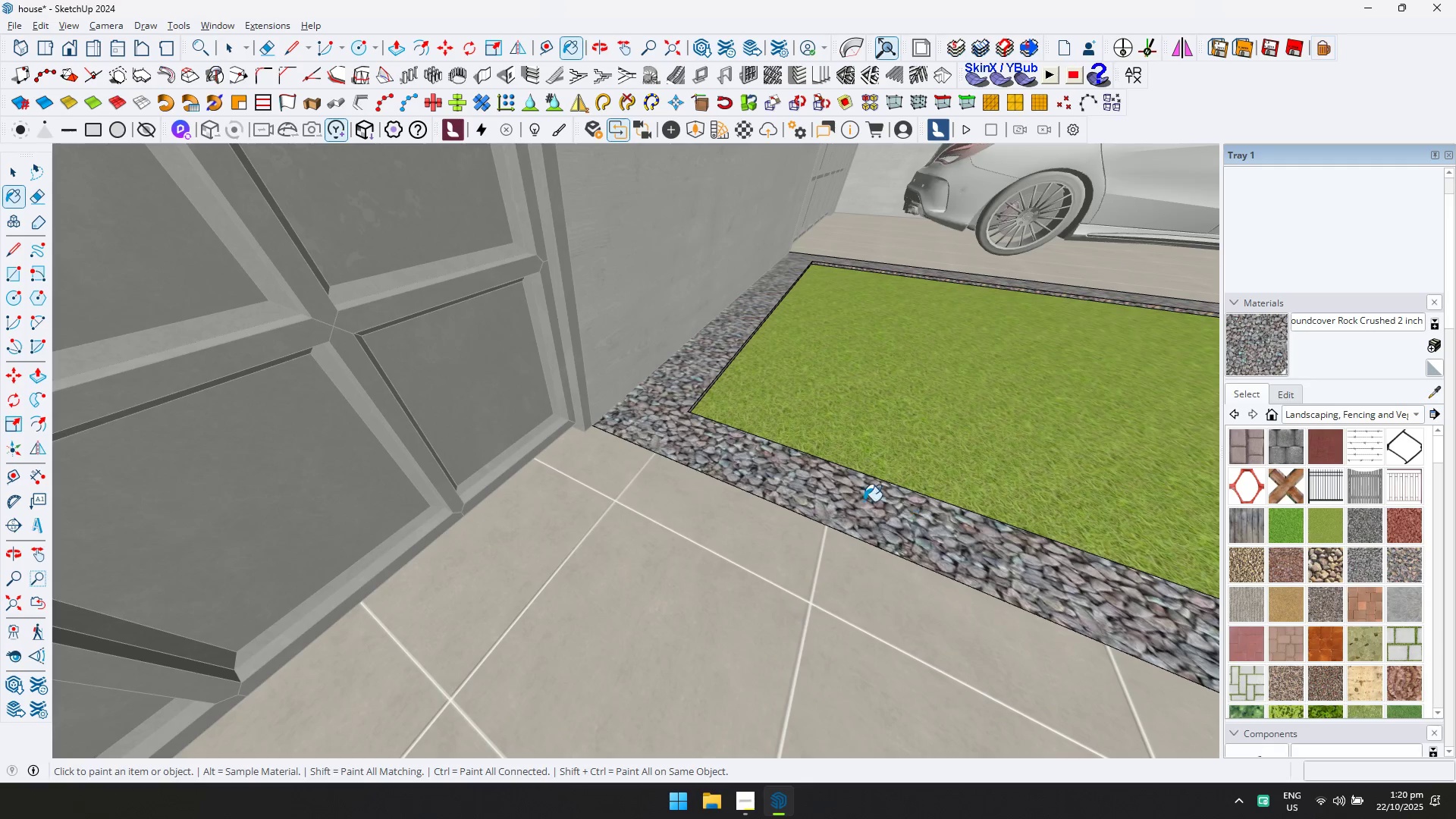 
scroll: coordinate [425, 323], scroll_direction: down, amount: 31.0
 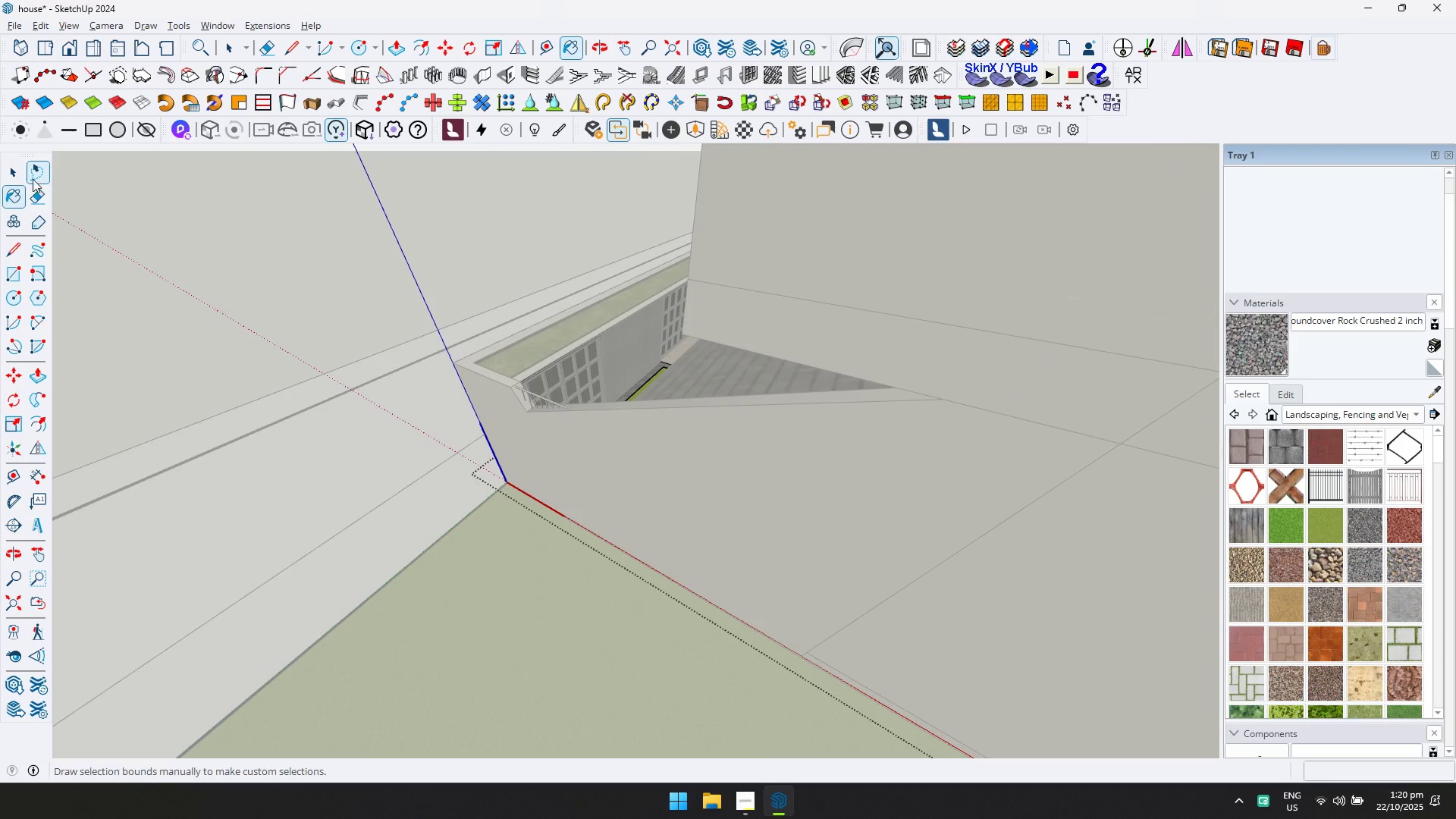 
key(Escape)
 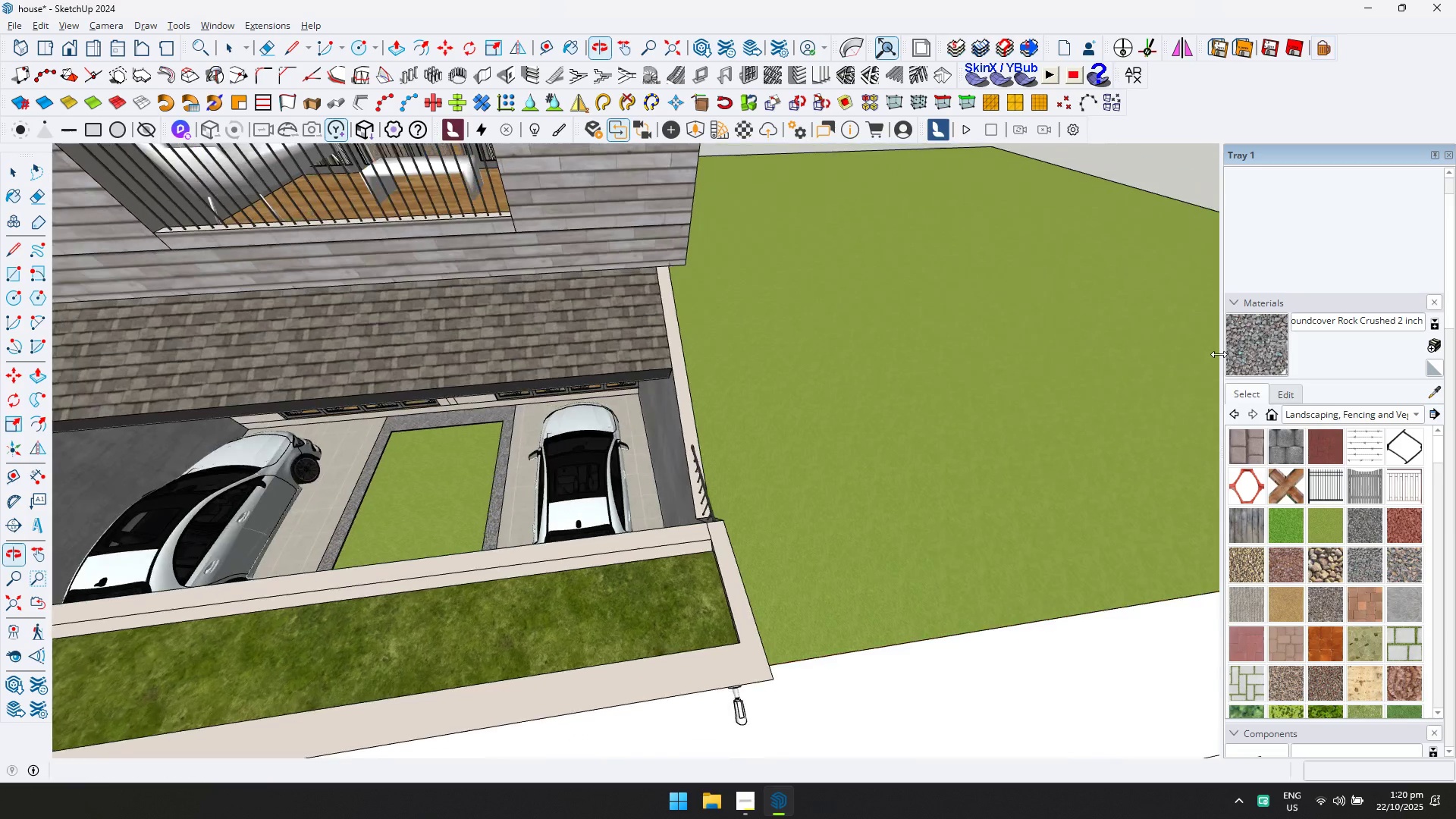 
scroll: coordinate [775, 459], scroll_direction: down, amount: 3.0
 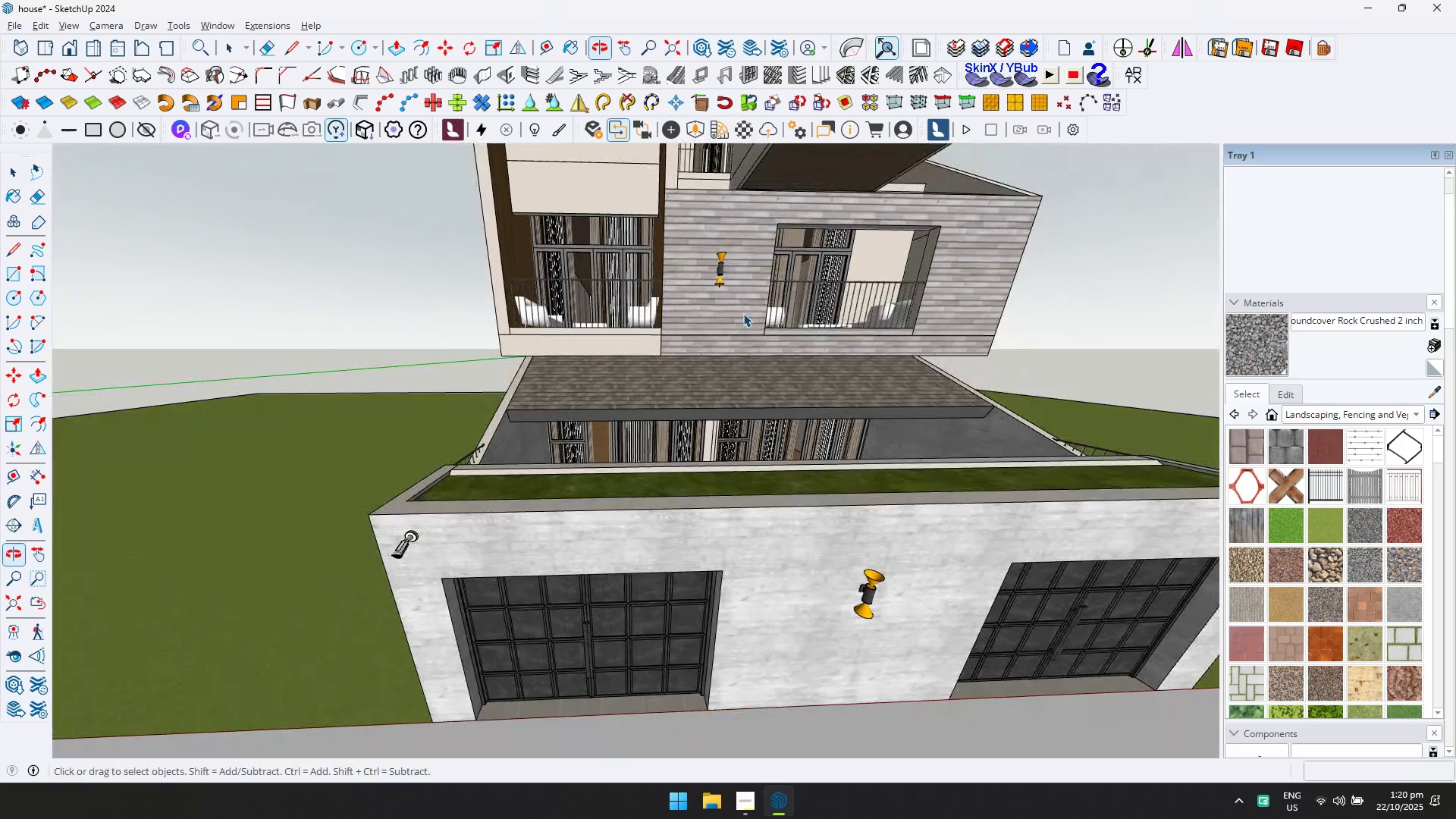 
hold_key(key=ShiftLeft, duration=0.39)
 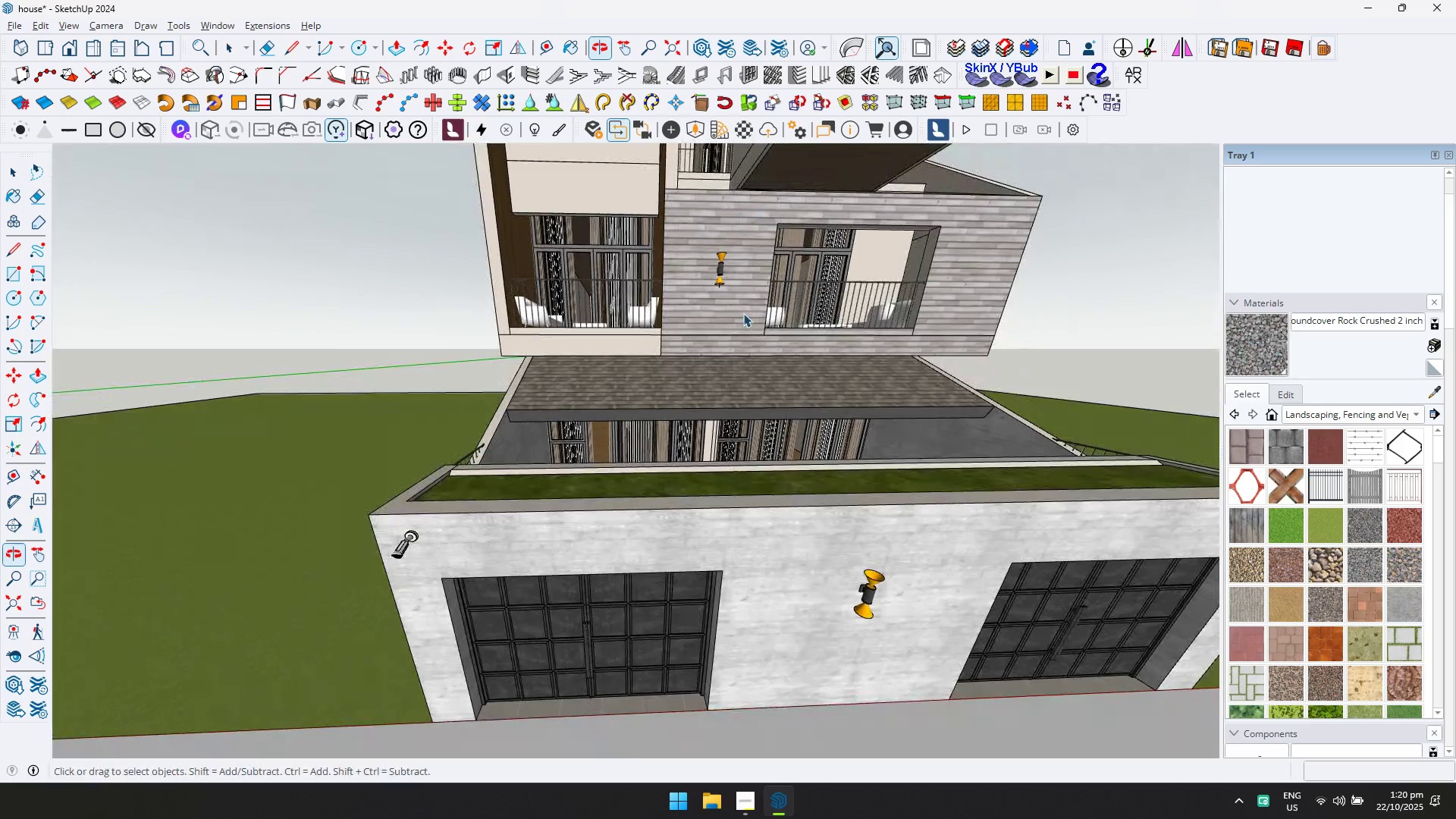 
scroll: coordinate [727, 593], scroll_direction: down, amount: 11.0
 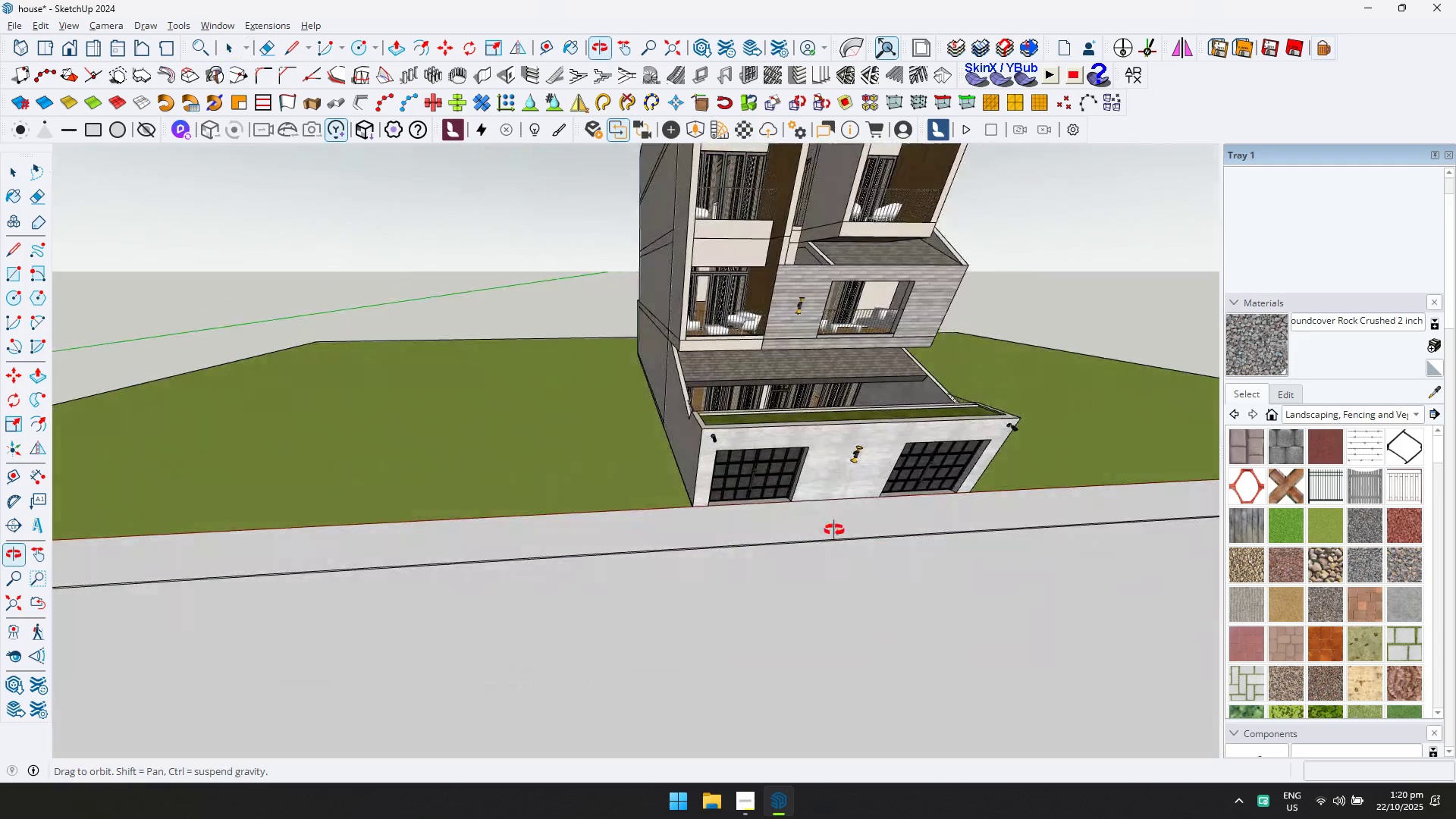 
key(Escape)
 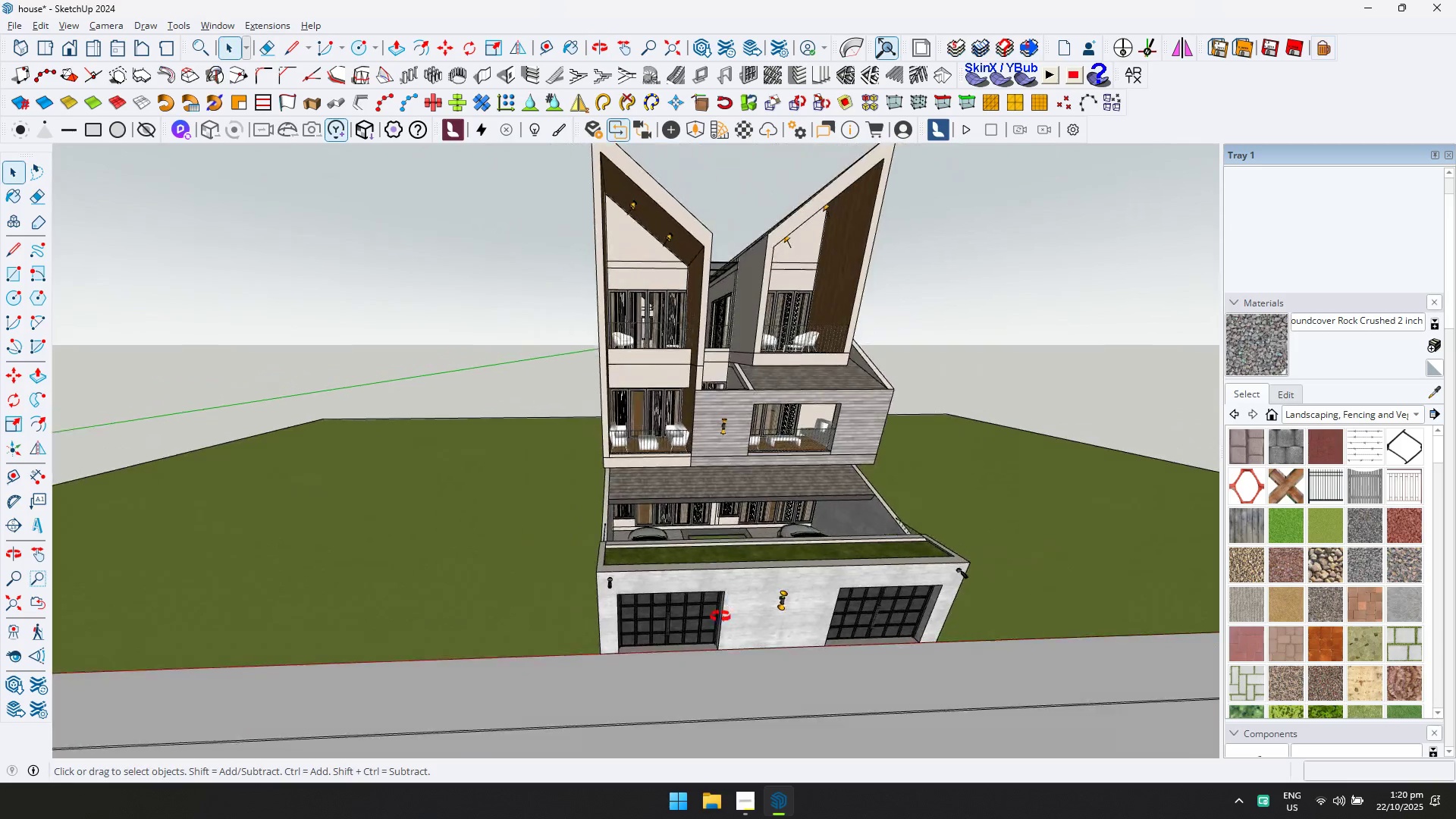 
key(Shift+ShiftLeft)
 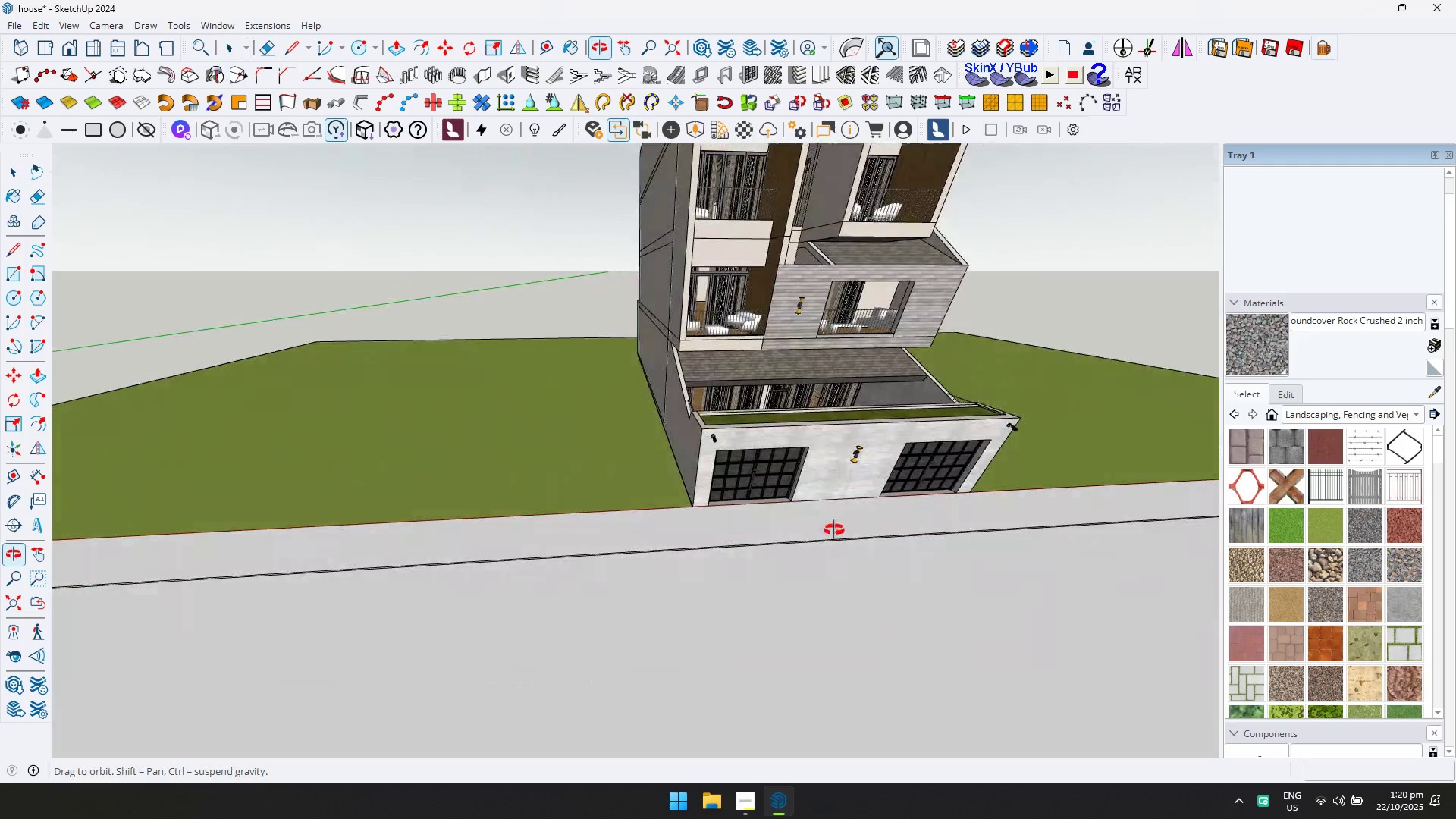 
scroll: coordinate [843, 506], scroll_direction: up, amount: 2.0
 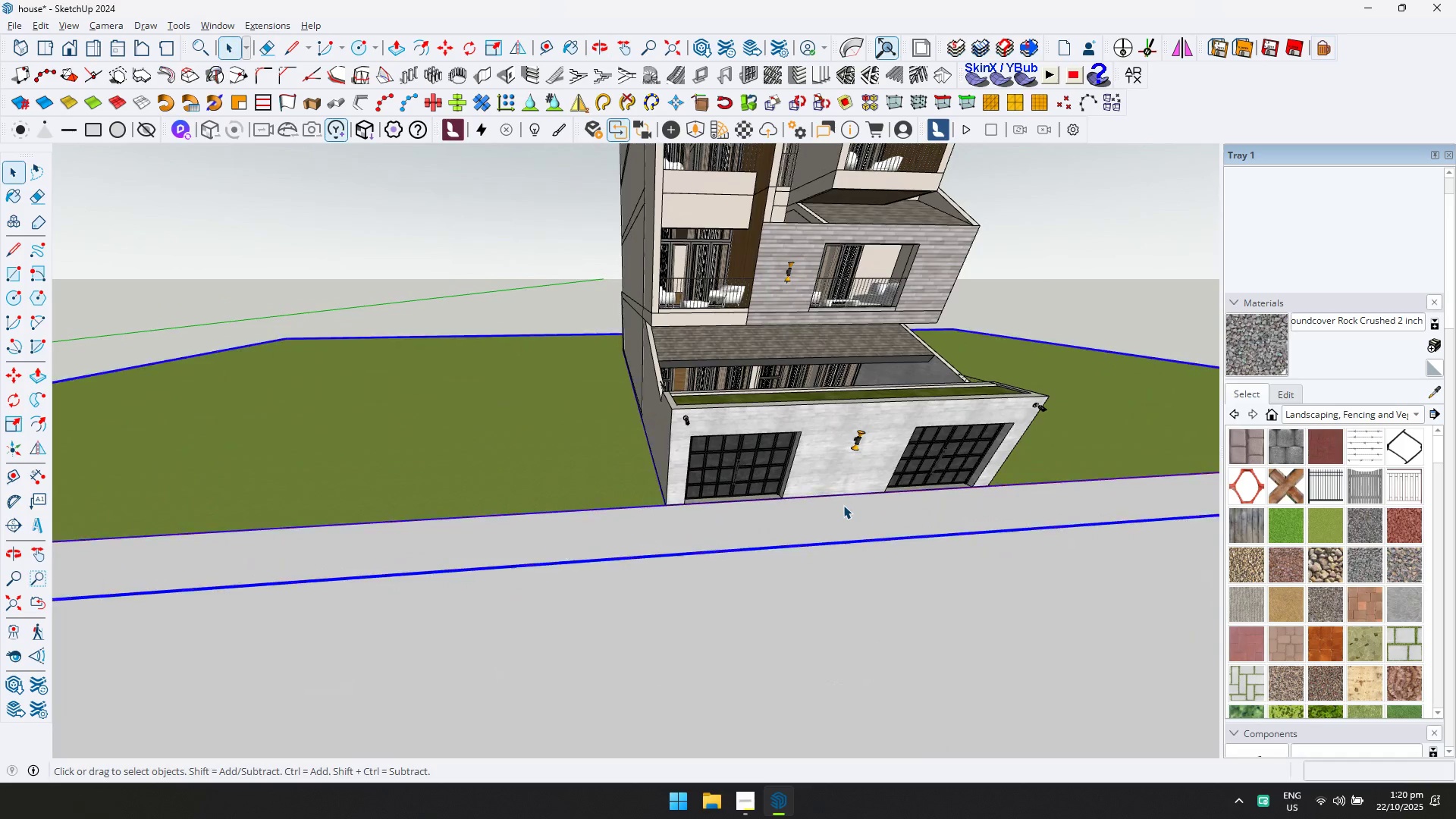 
double_click([843, 505])
 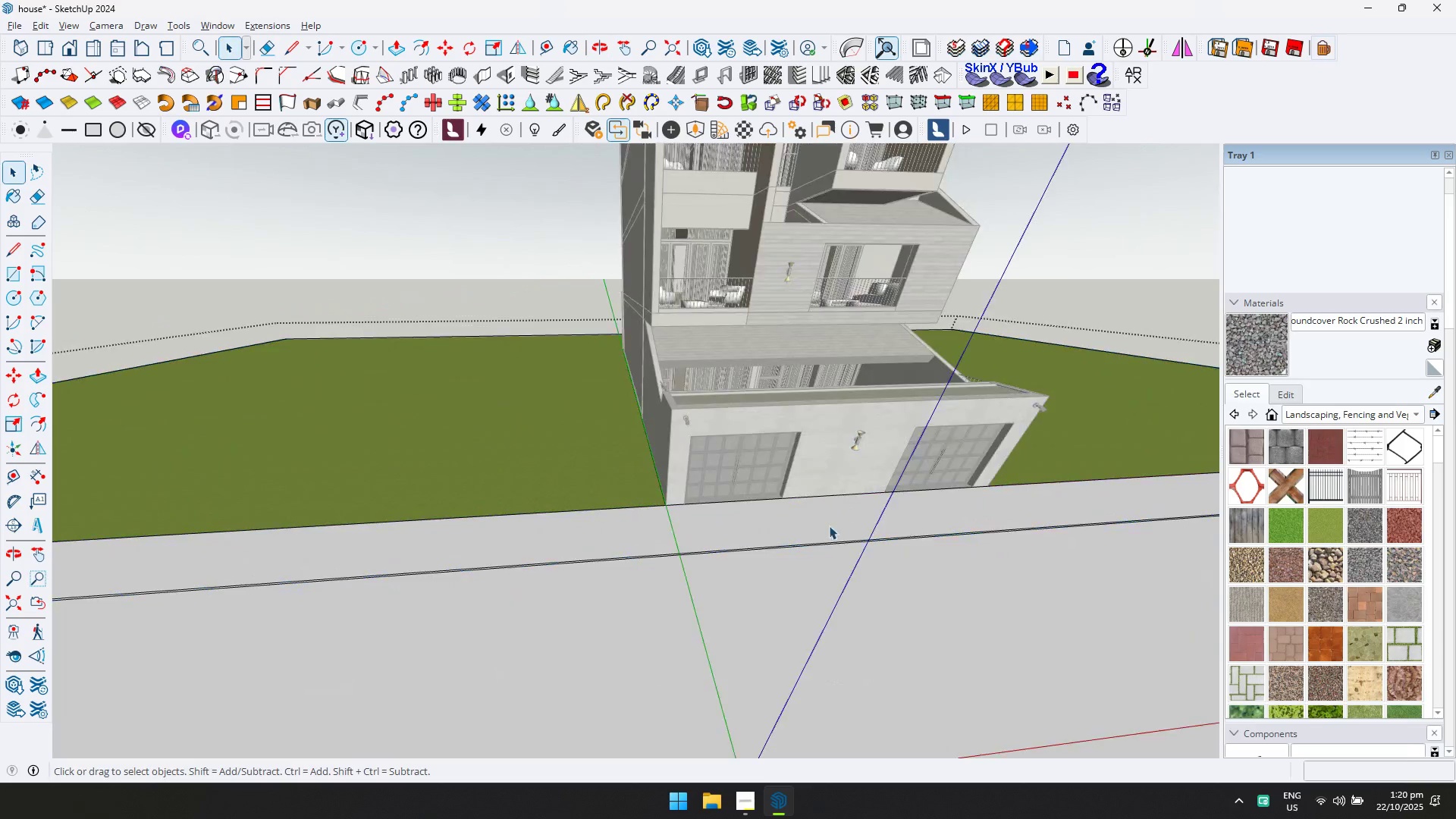 
scroll: coordinate [819, 532], scroll_direction: up, amount: 5.0
 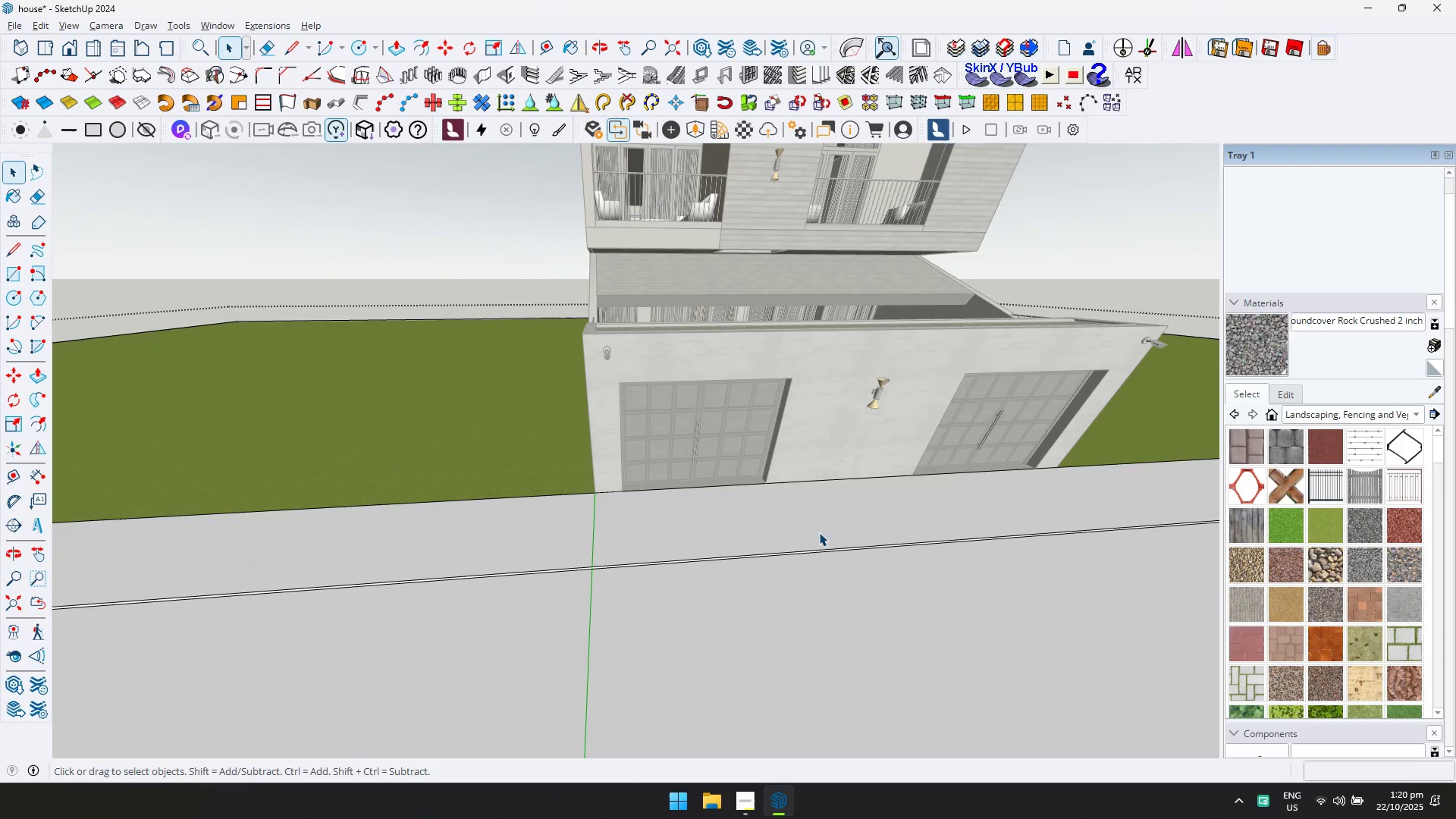 
left_click([819, 532])
 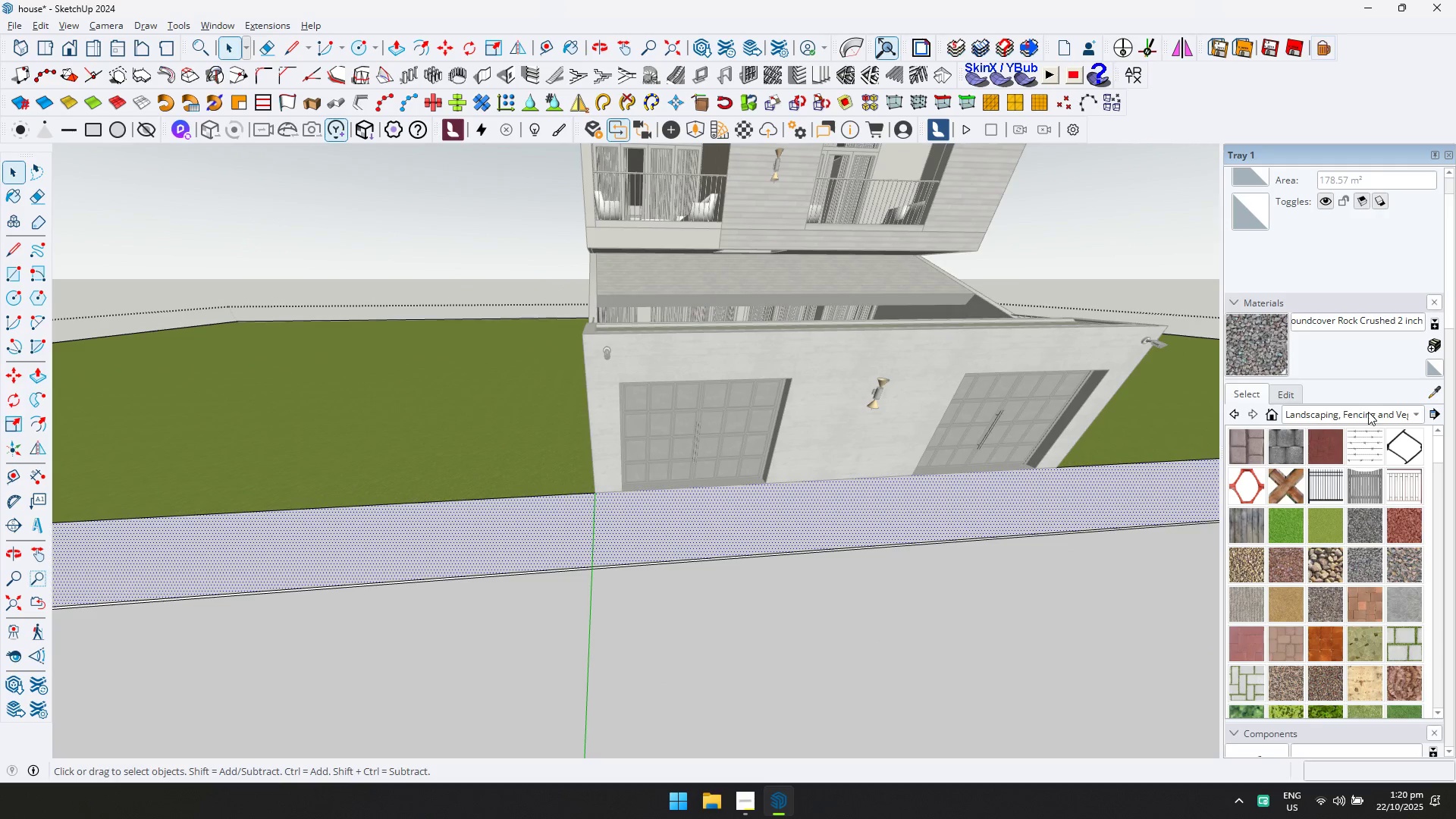 
wait(5.64)
 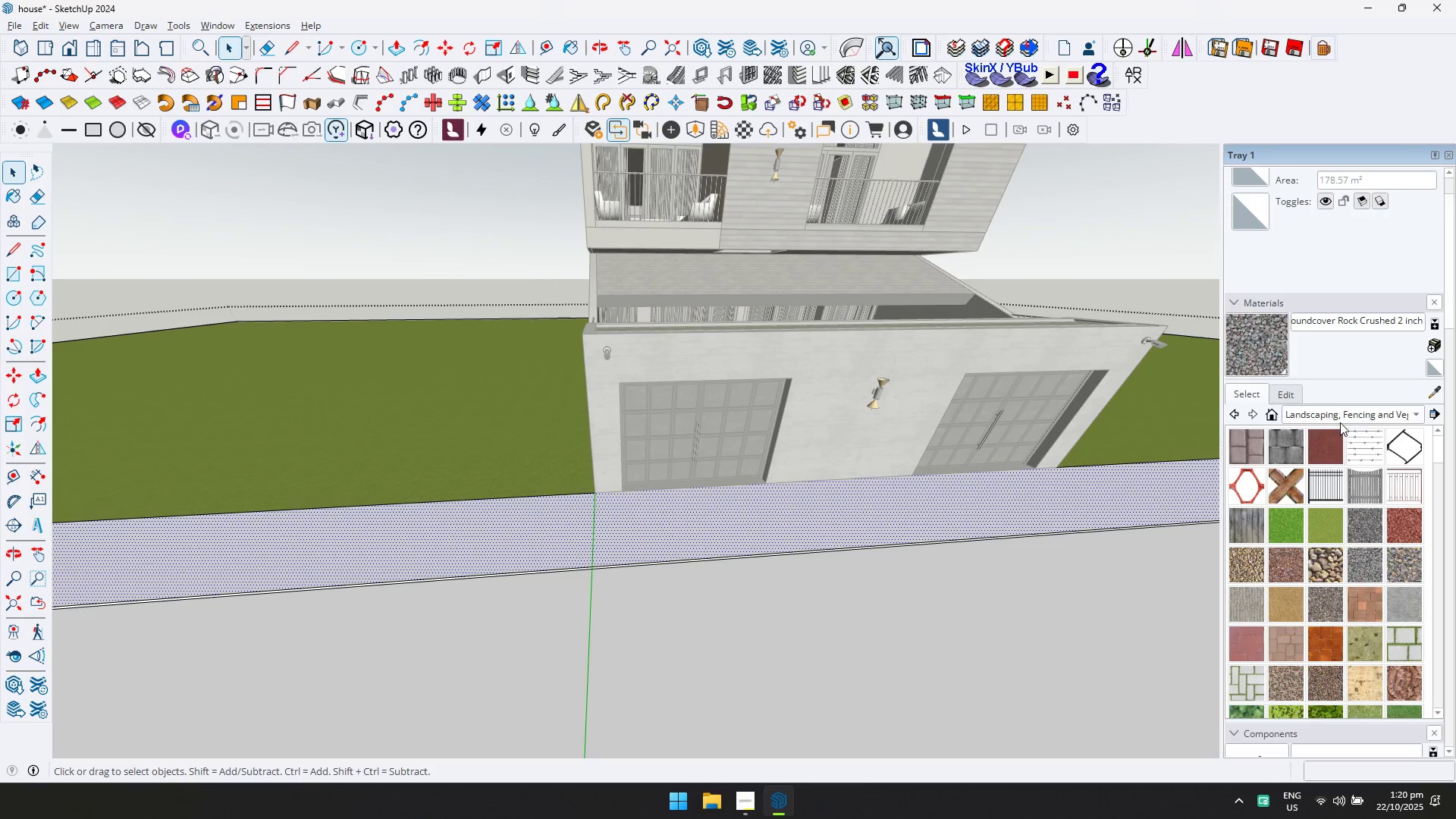 
left_click([1141, 80])
 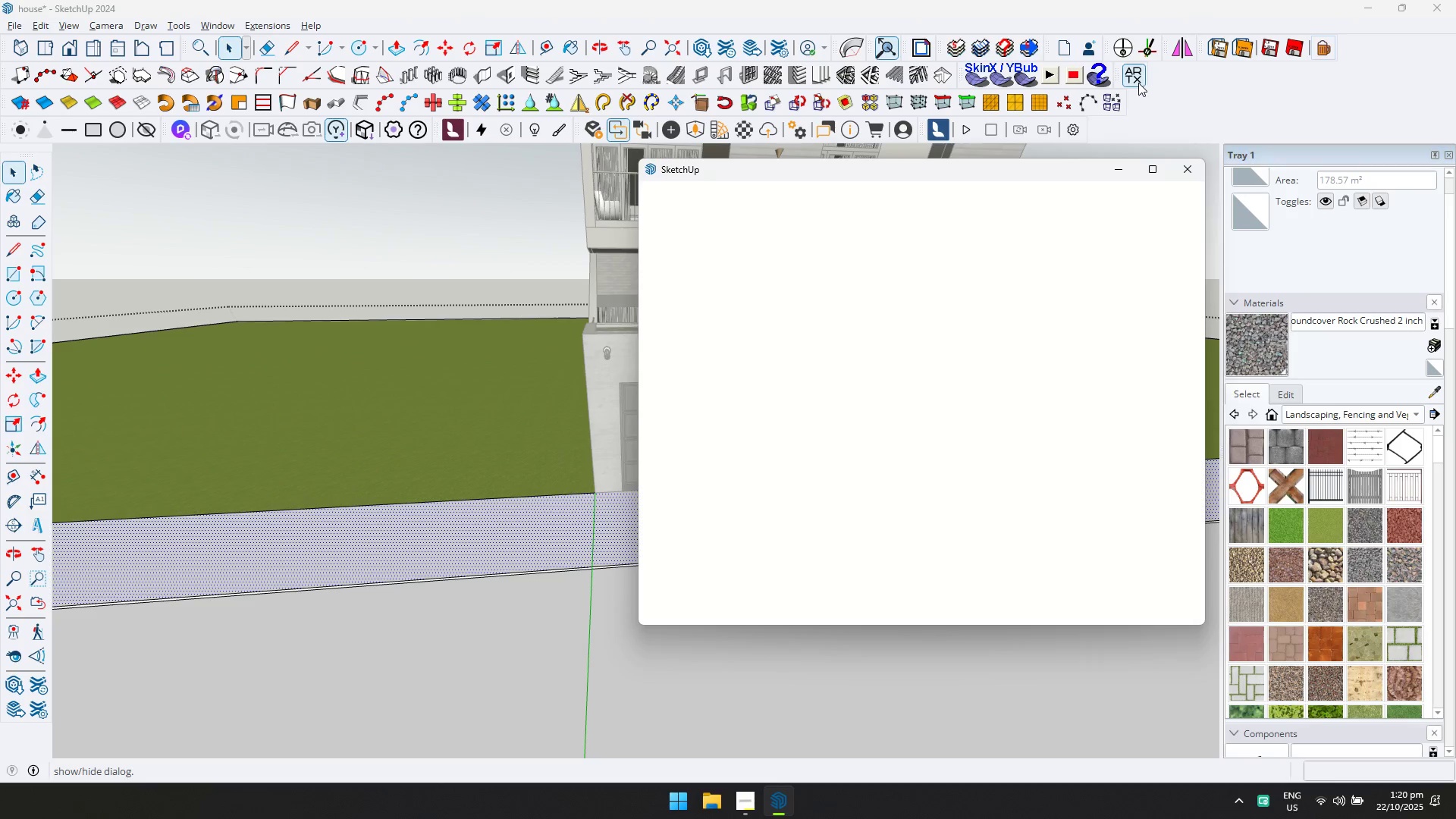 
key(Alt+Tab)